 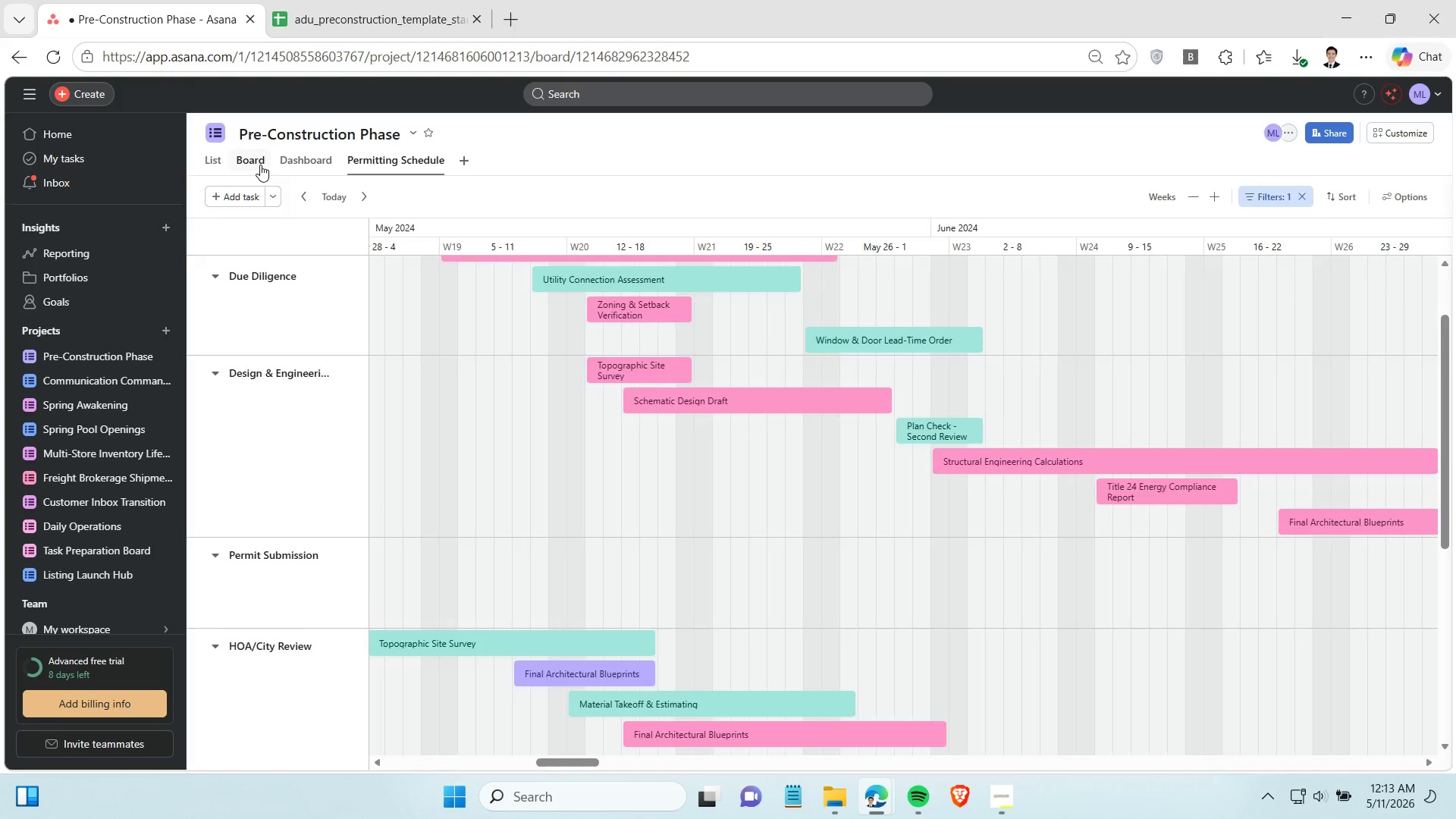 
left_click_drag(start_coordinate=[300, 168], to_coordinate=[234, 166])
 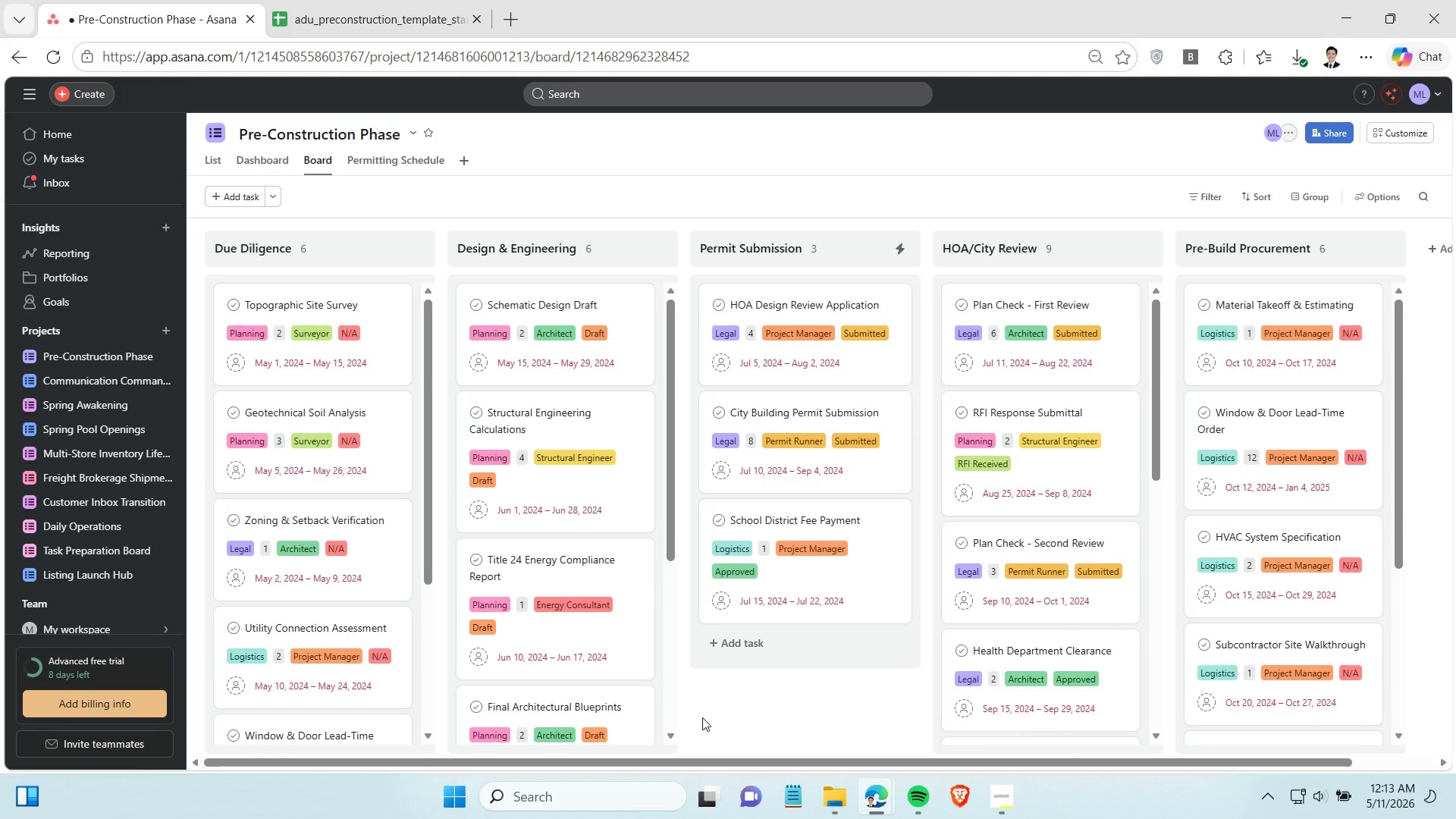 
wait(5.28)
 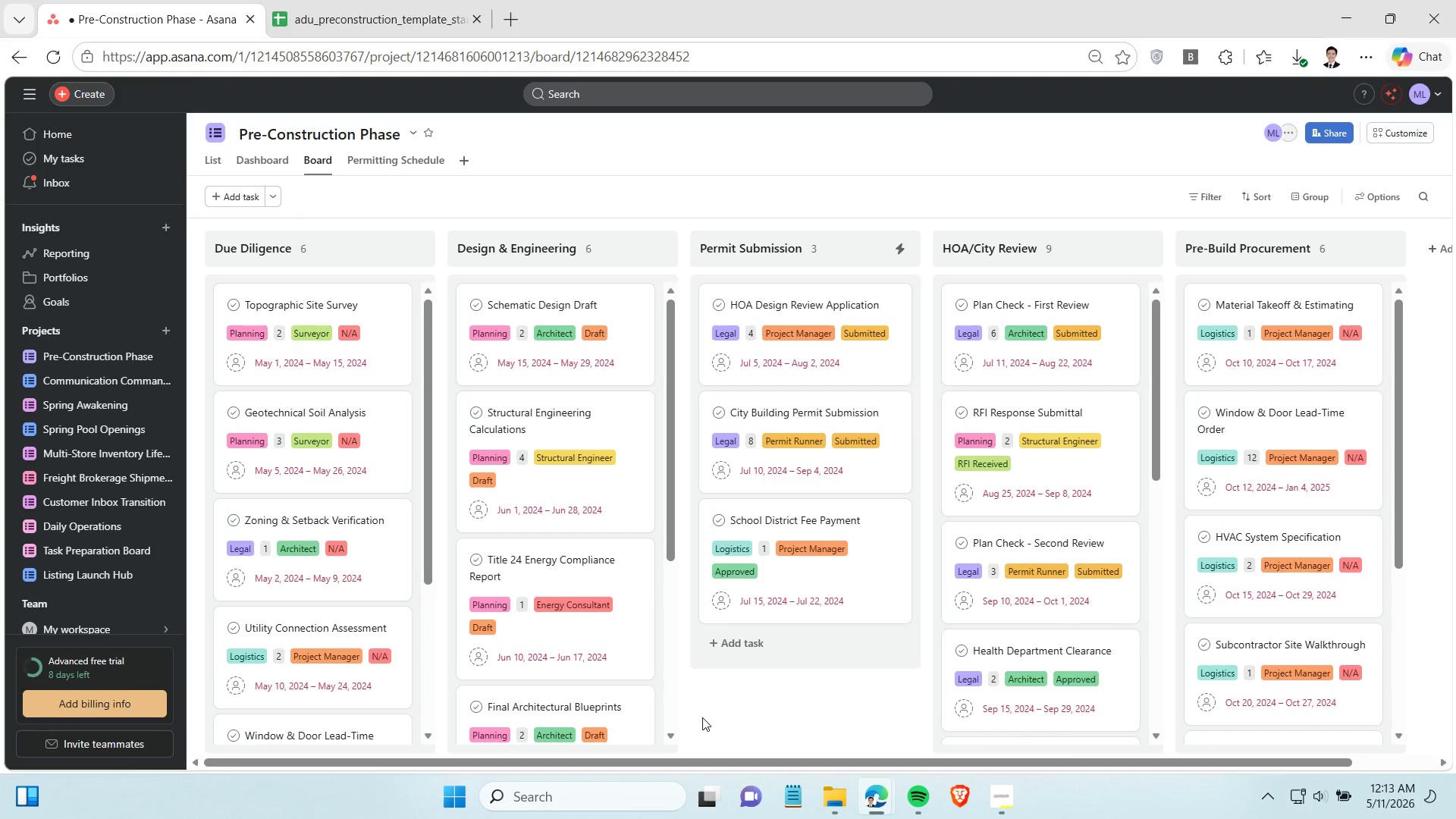 
key(Alt+Meta+R)
 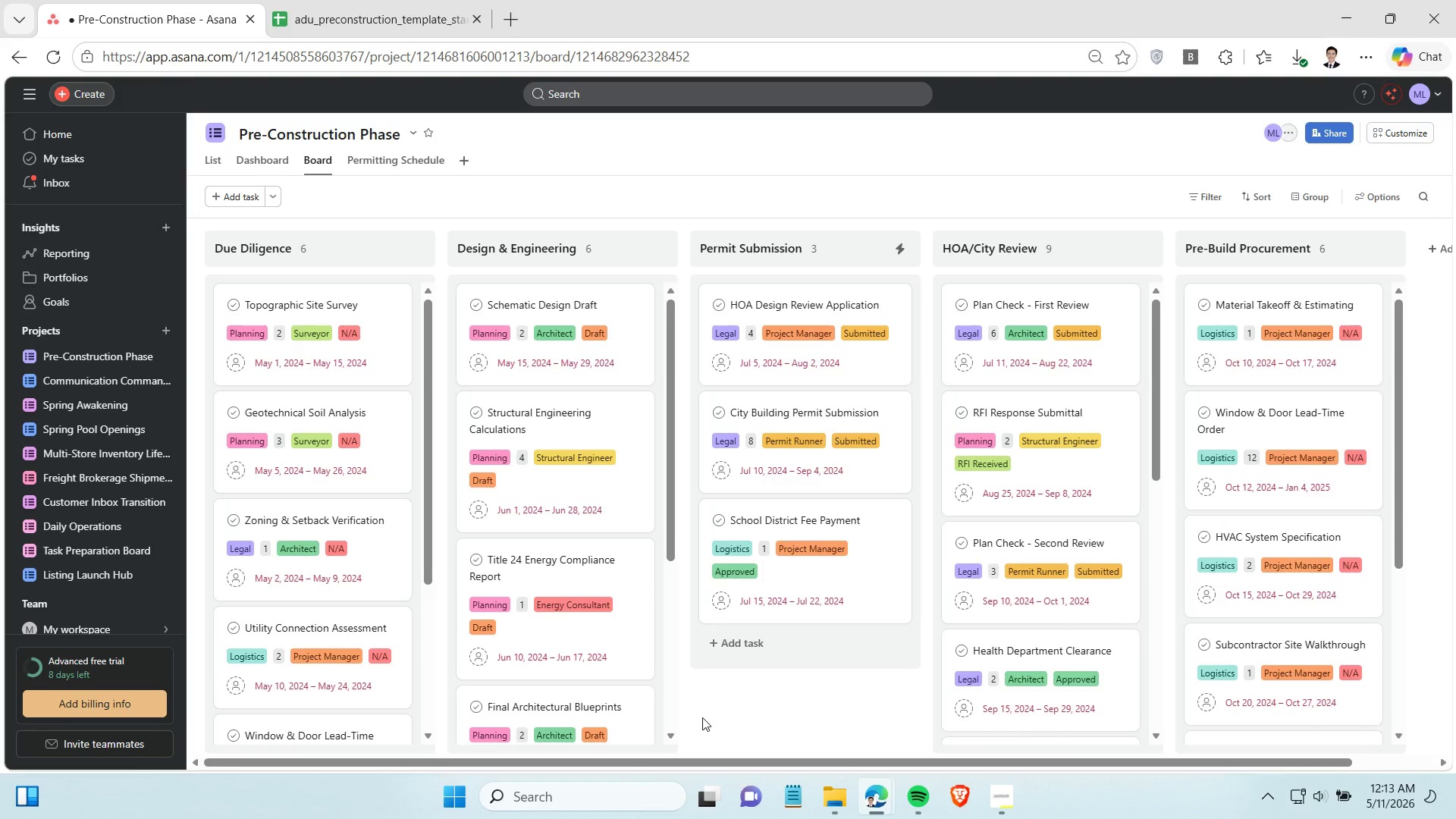 
wait(10.31)
 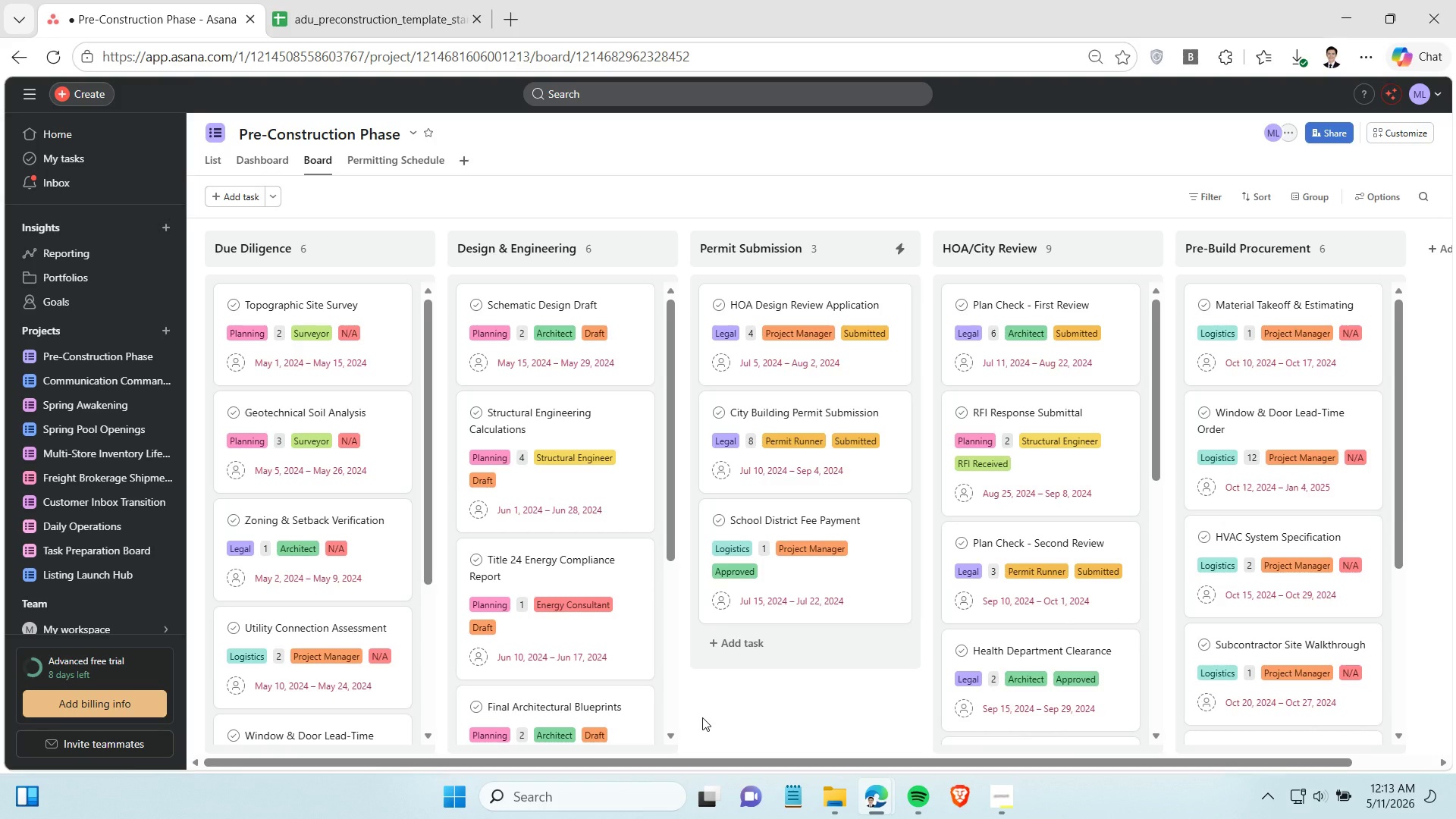 
scroll: coordinate [1302, 535], scroll_direction: up, amount: 7.0
 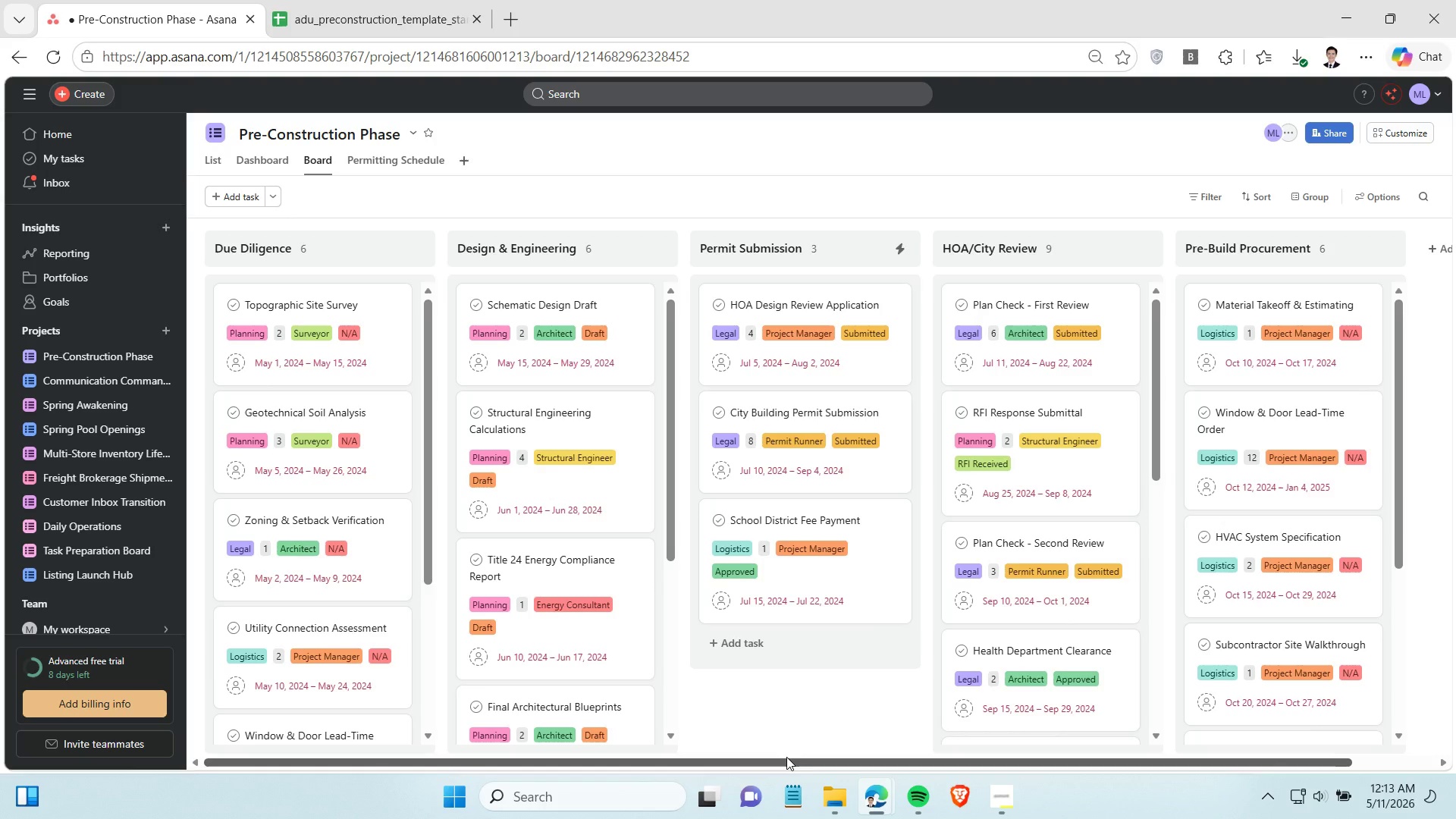 
left_click_drag(start_coordinate=[786, 757], to_coordinate=[634, 750])
 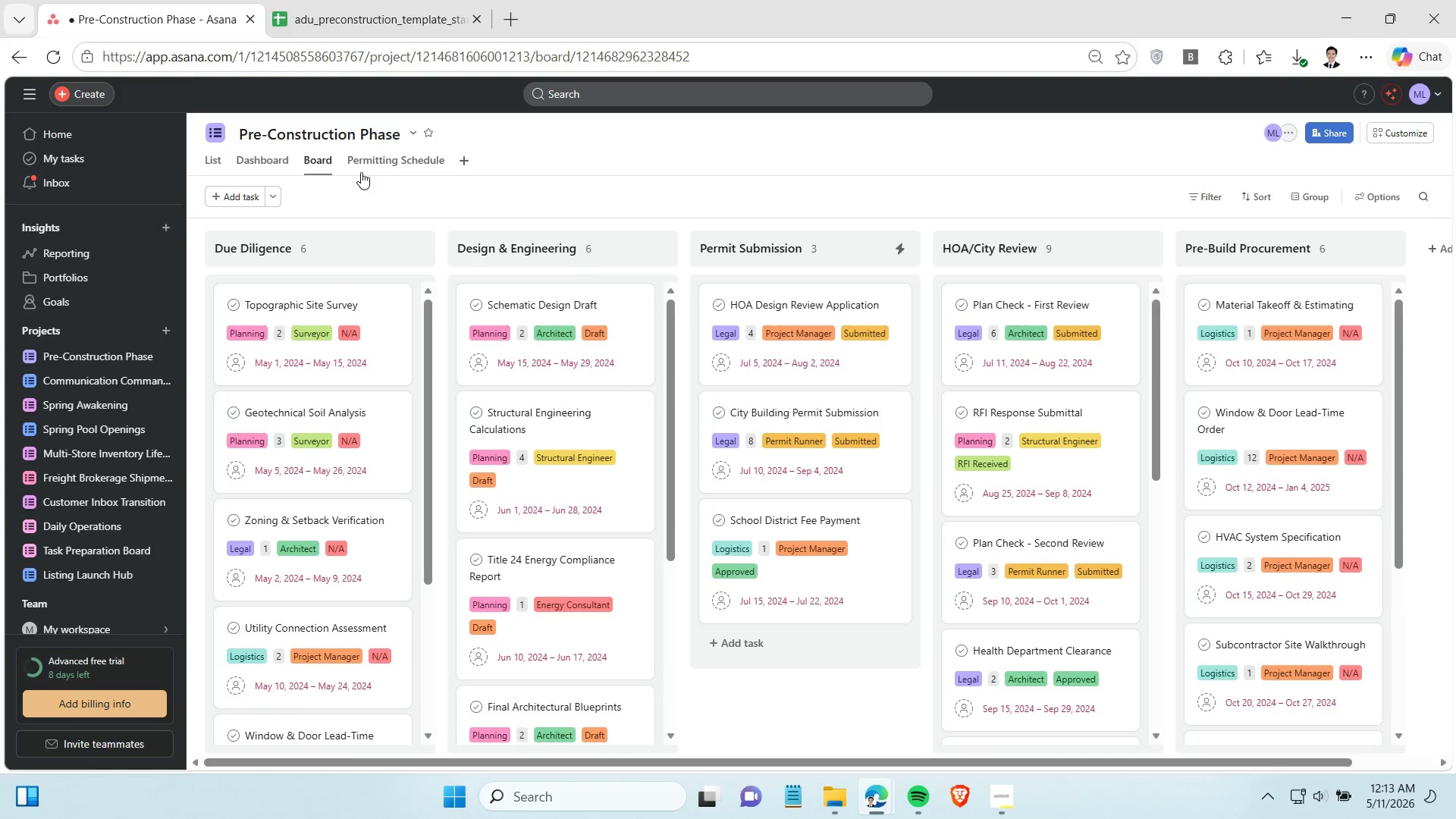 
left_click([372, 161])
 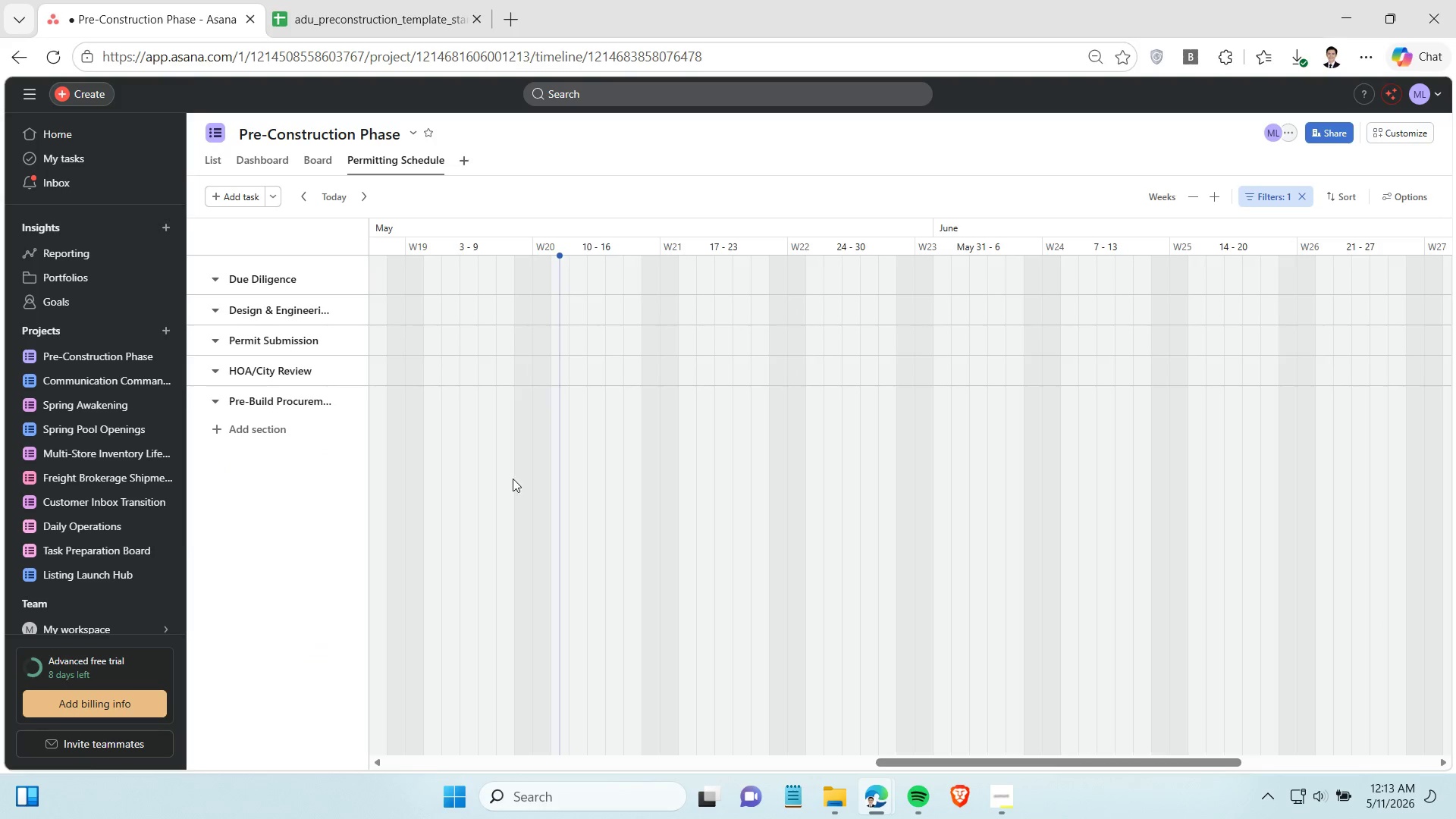 
left_click_drag(start_coordinate=[1093, 761], to_coordinate=[271, 770])
 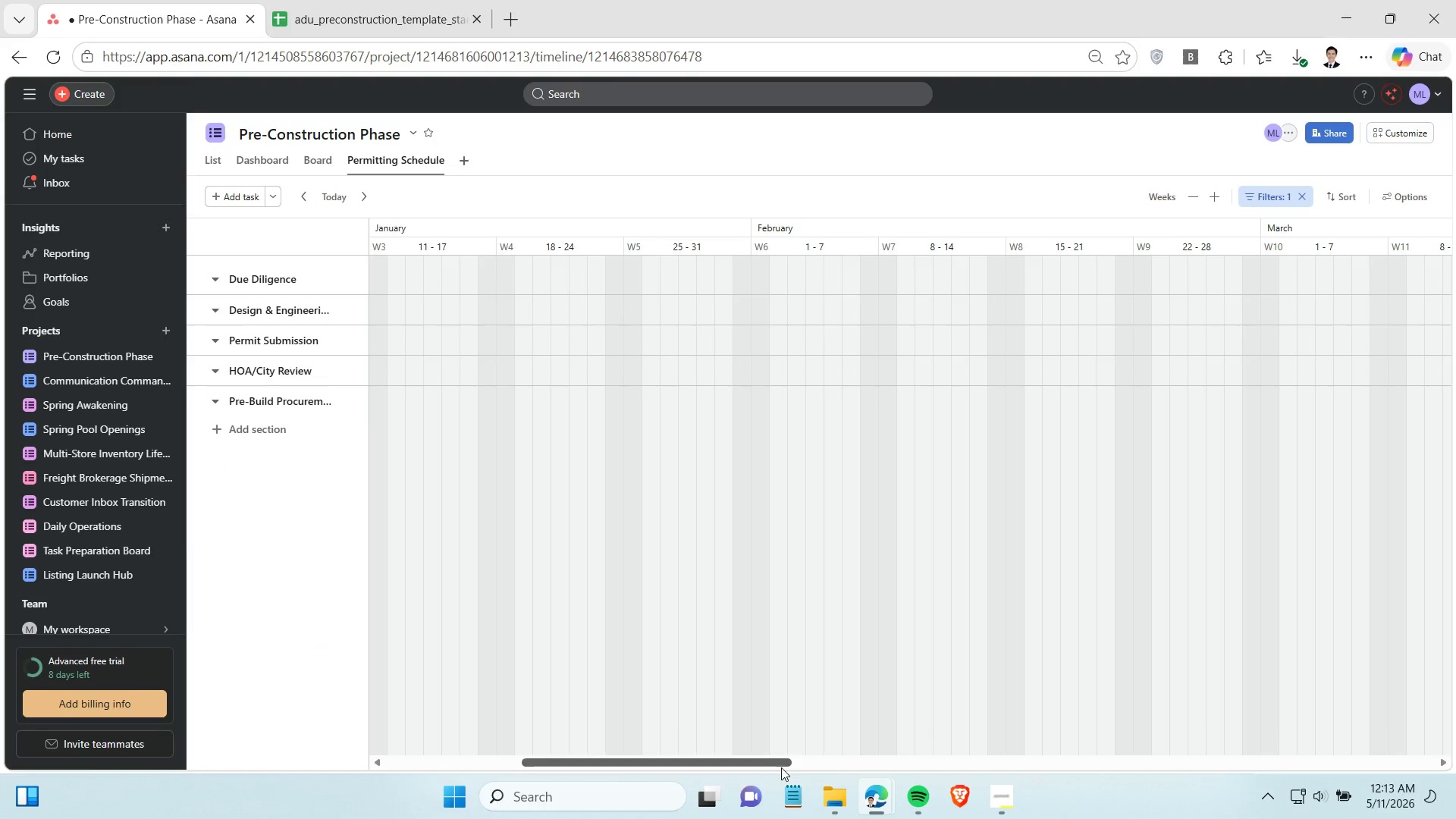 
left_click_drag(start_coordinate=[780, 767], to_coordinate=[385, 761])
 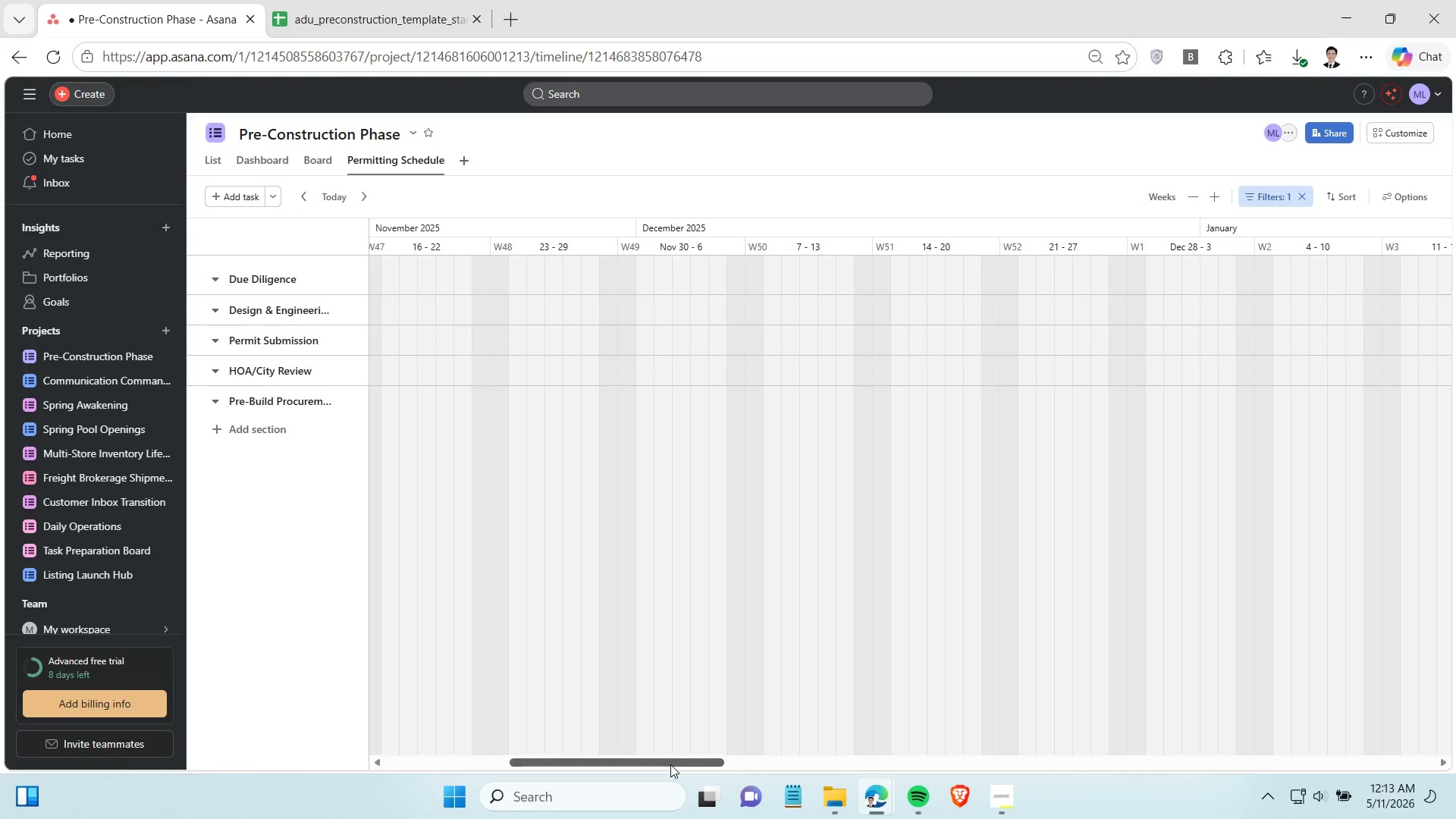 
left_click_drag(start_coordinate=[672, 764], to_coordinate=[268, 761])
 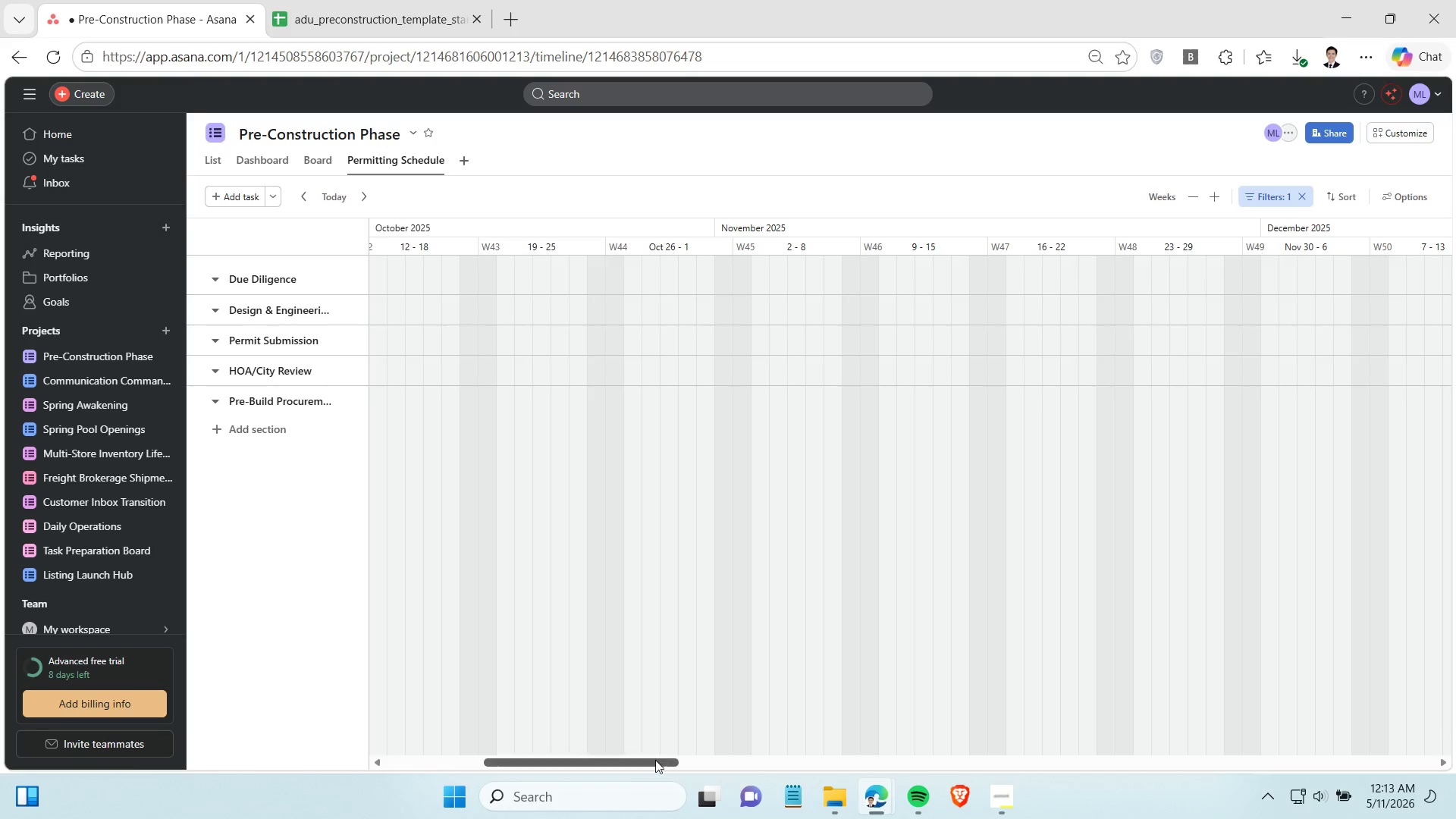 
left_click_drag(start_coordinate=[655, 761], to_coordinate=[122, 761])
 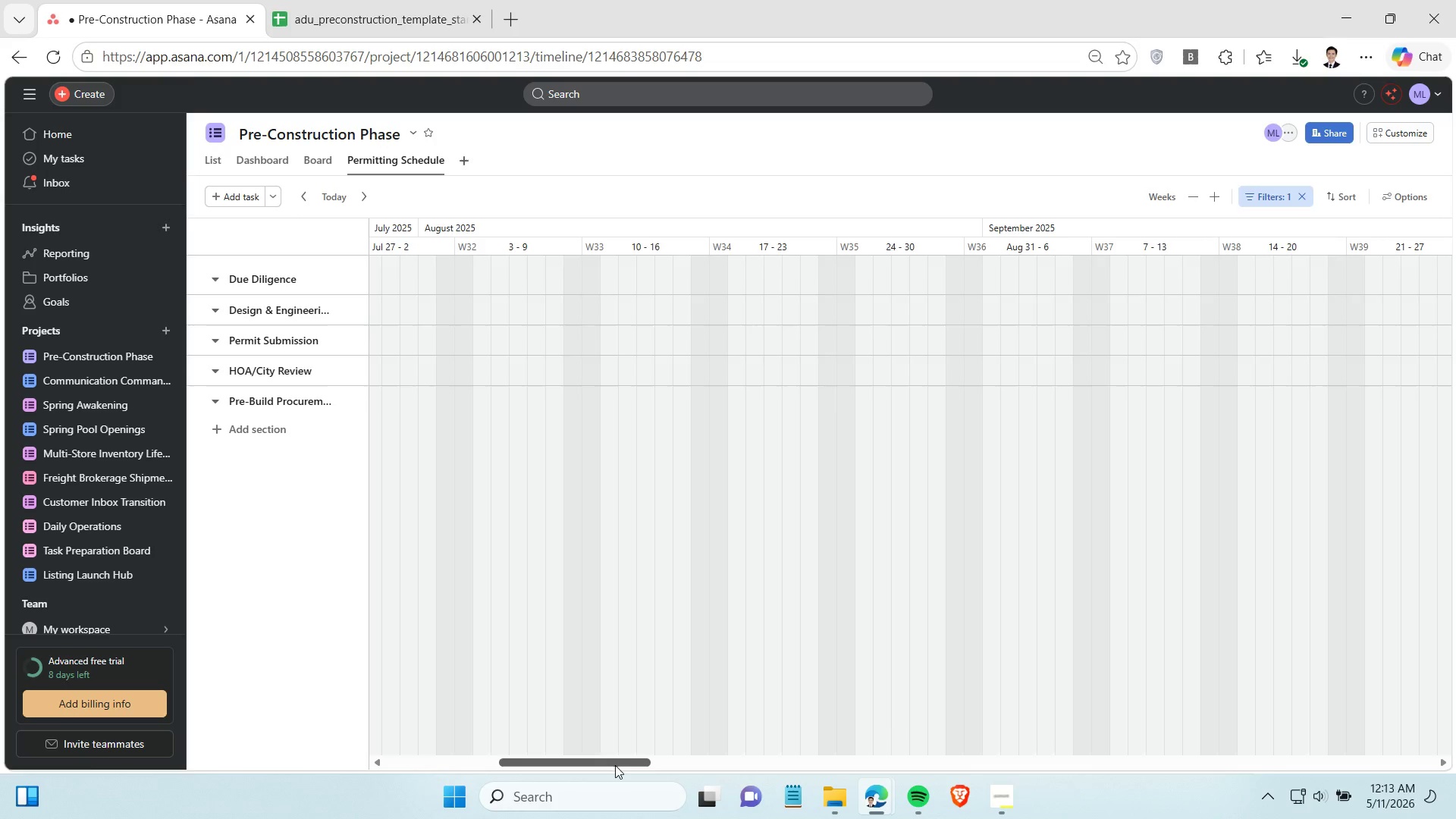 
left_click_drag(start_coordinate=[615, 765], to_coordinate=[117, 764])
 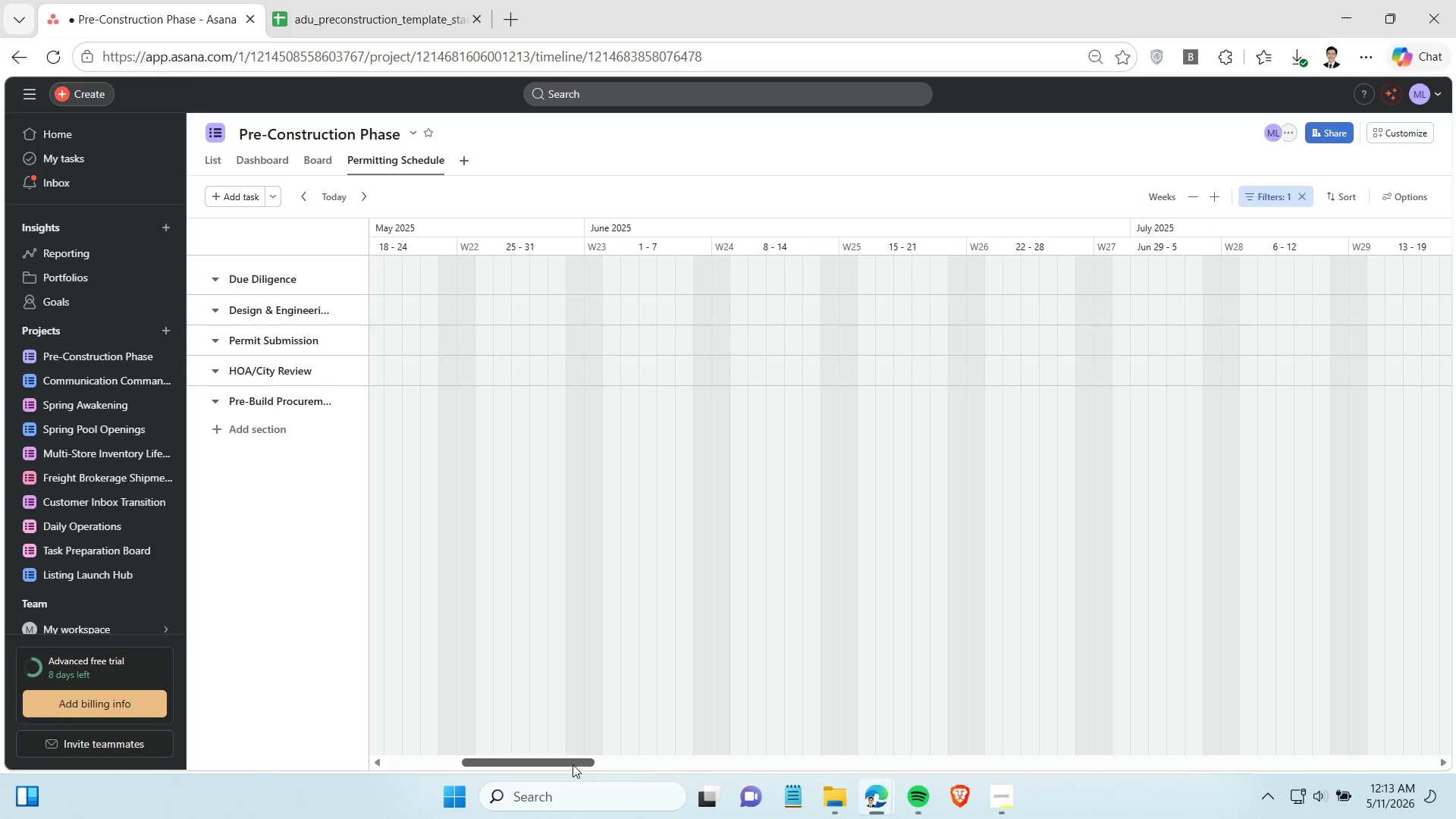 
left_click_drag(start_coordinate=[573, 764], to_coordinate=[186, 761])
 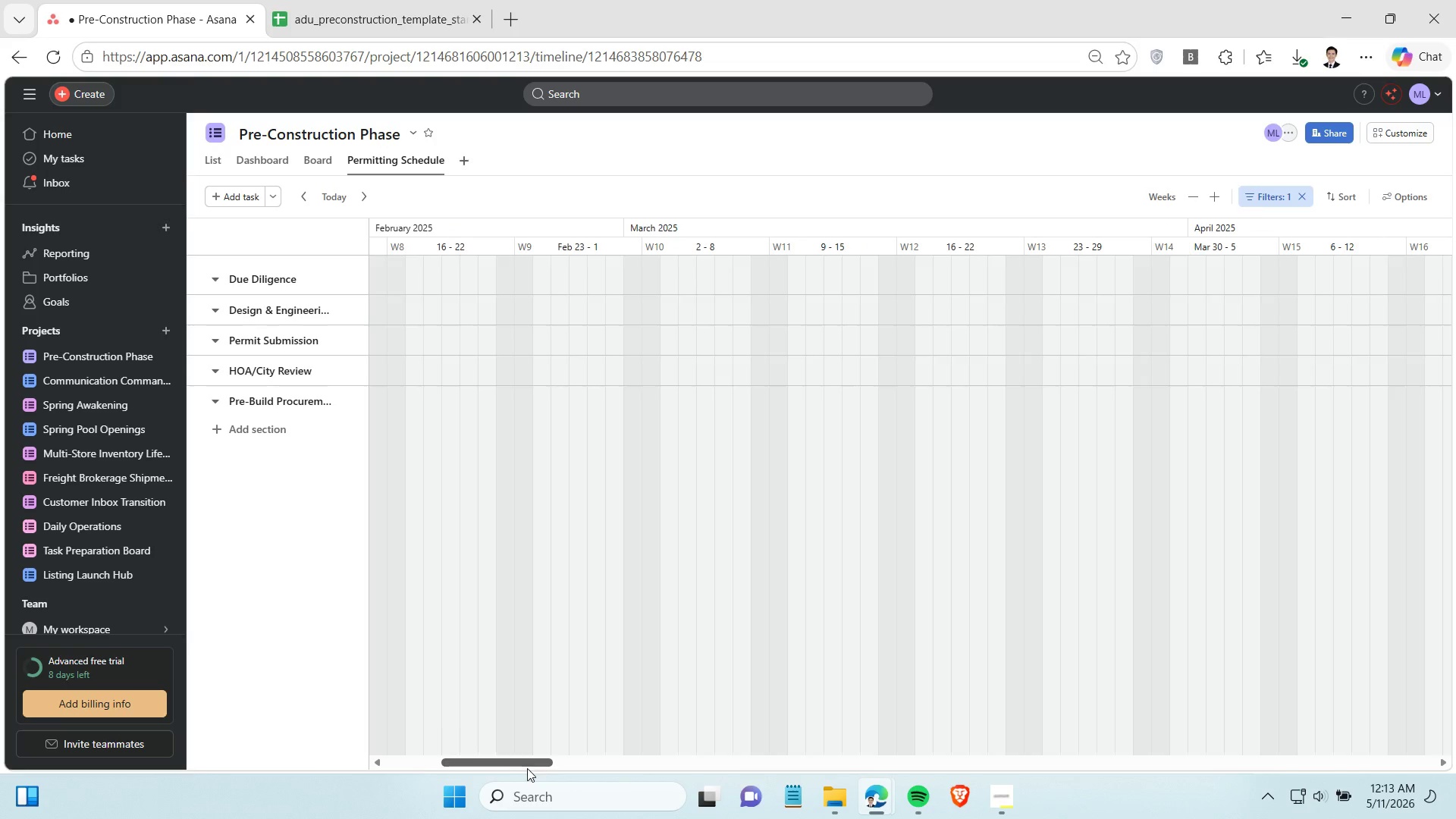 
left_click_drag(start_coordinate=[529, 768], to_coordinate=[224, 758])
 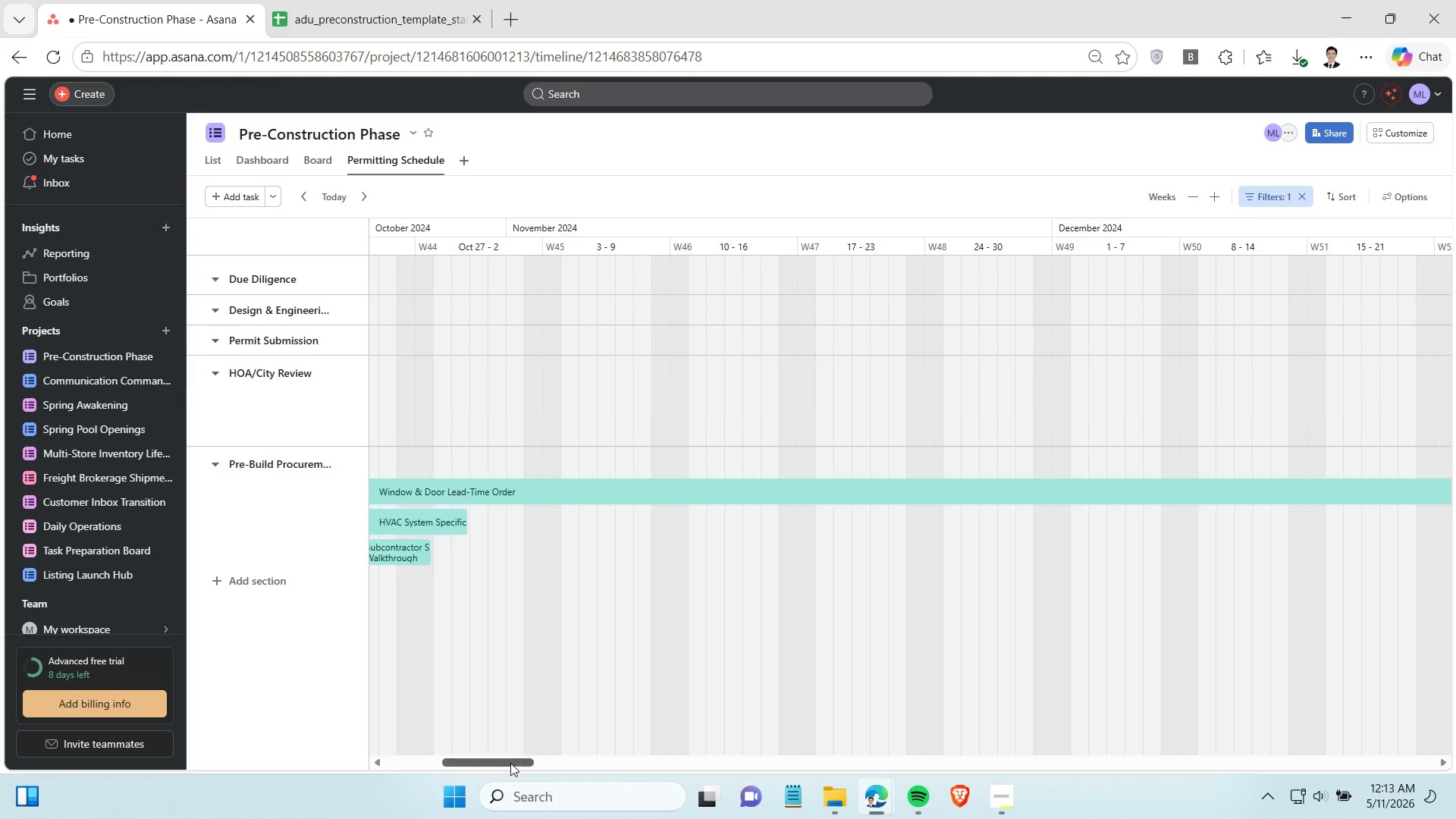 
left_click_drag(start_coordinate=[510, 763], to_coordinate=[475, 765])
 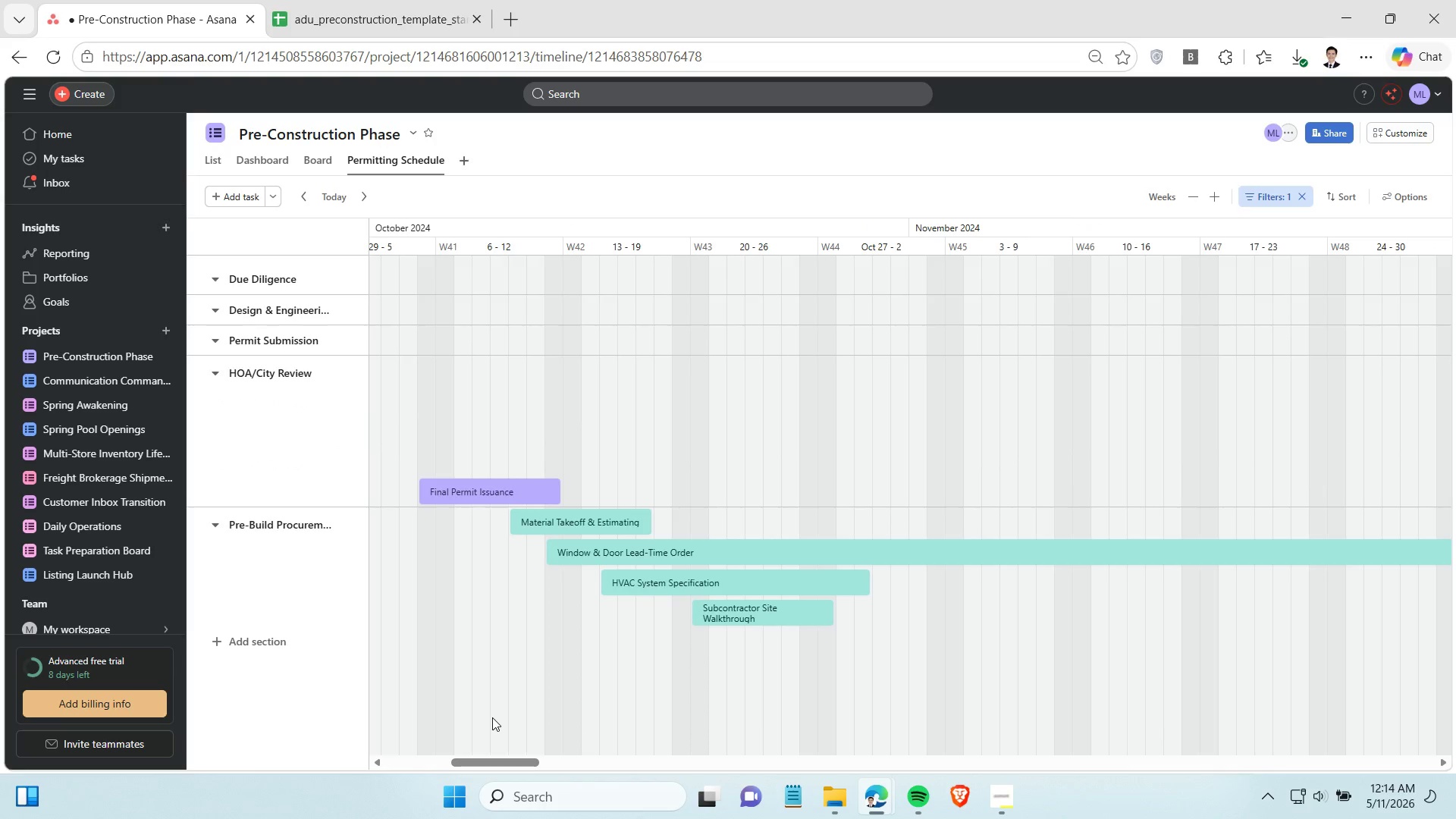 
scroll: coordinate [492, 717], scroll_direction: up, amount: 3.0
 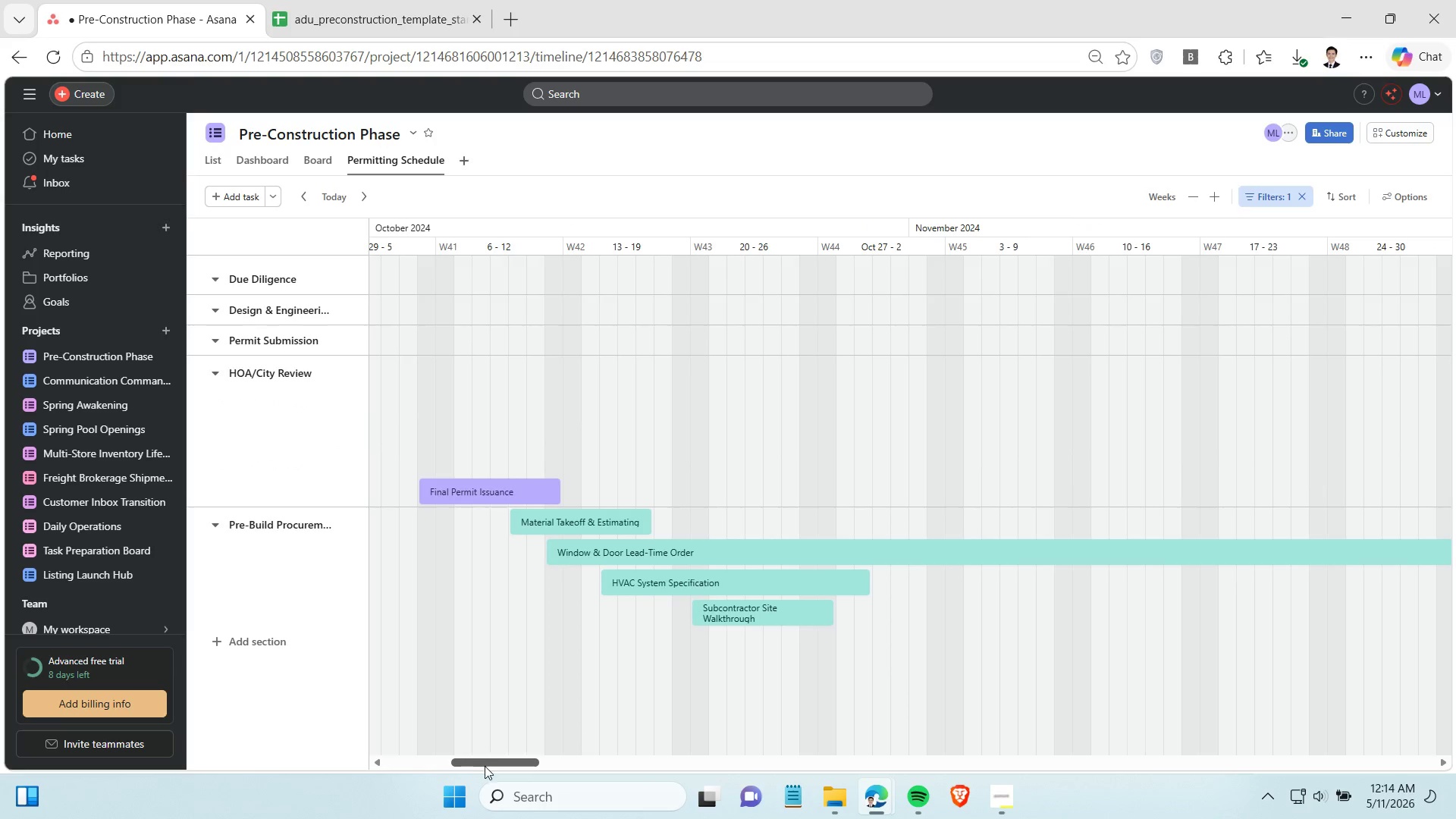 
left_click_drag(start_coordinate=[485, 766], to_coordinate=[444, 766])
 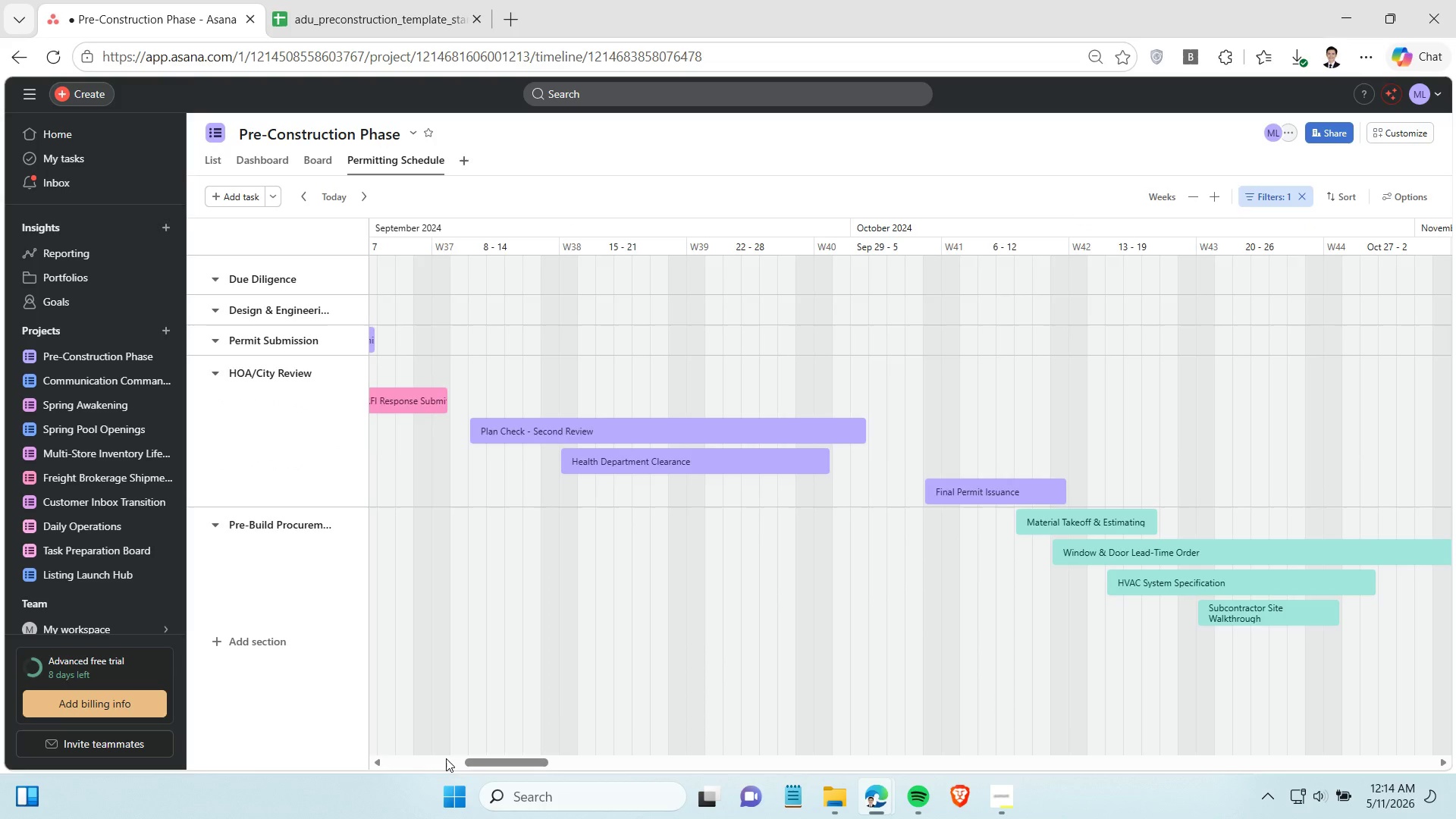 
scroll: coordinate [446, 758], scroll_direction: up, amount: 2.0
 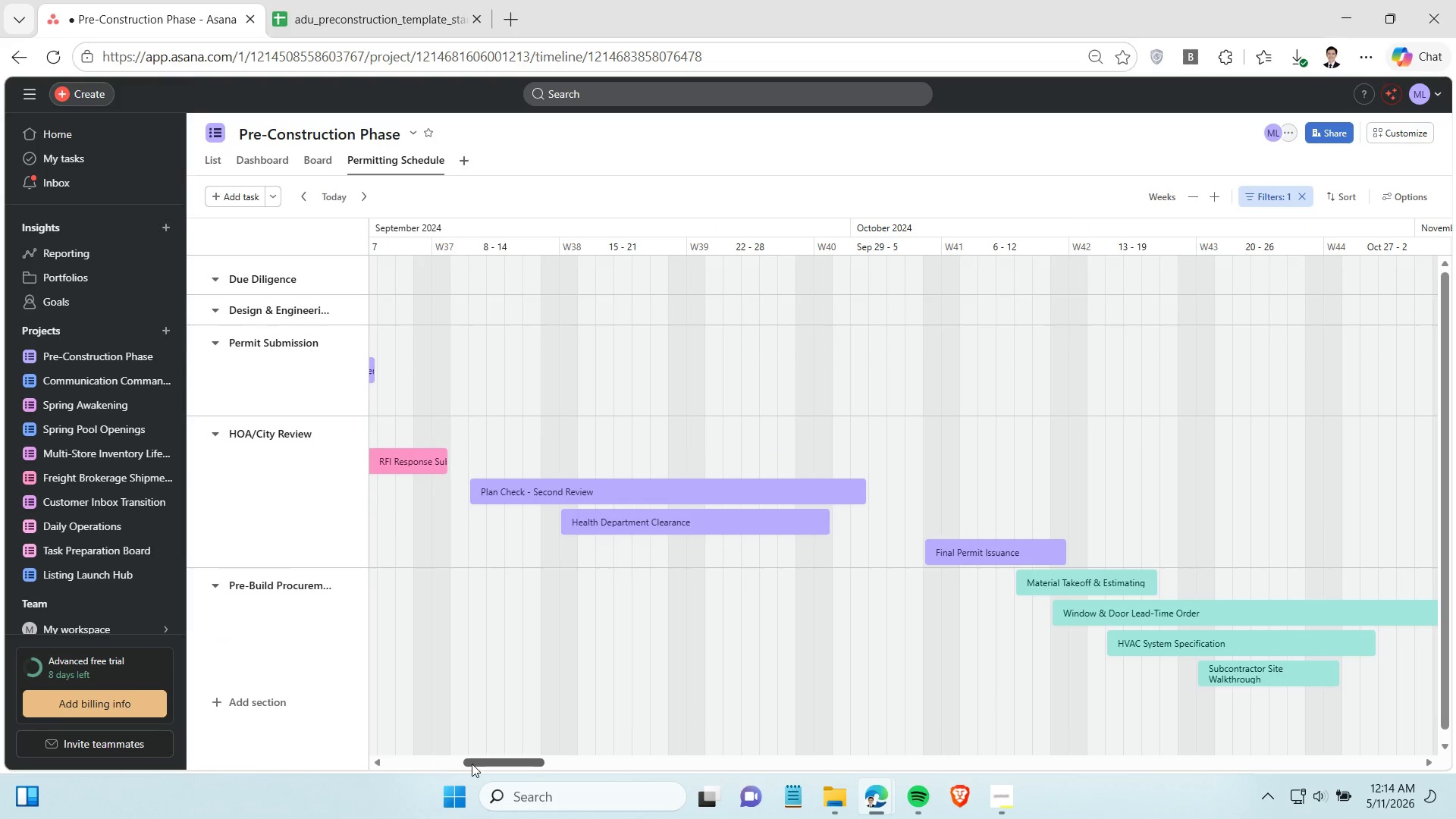 
left_click_drag(start_coordinate=[472, 764], to_coordinate=[423, 767])
 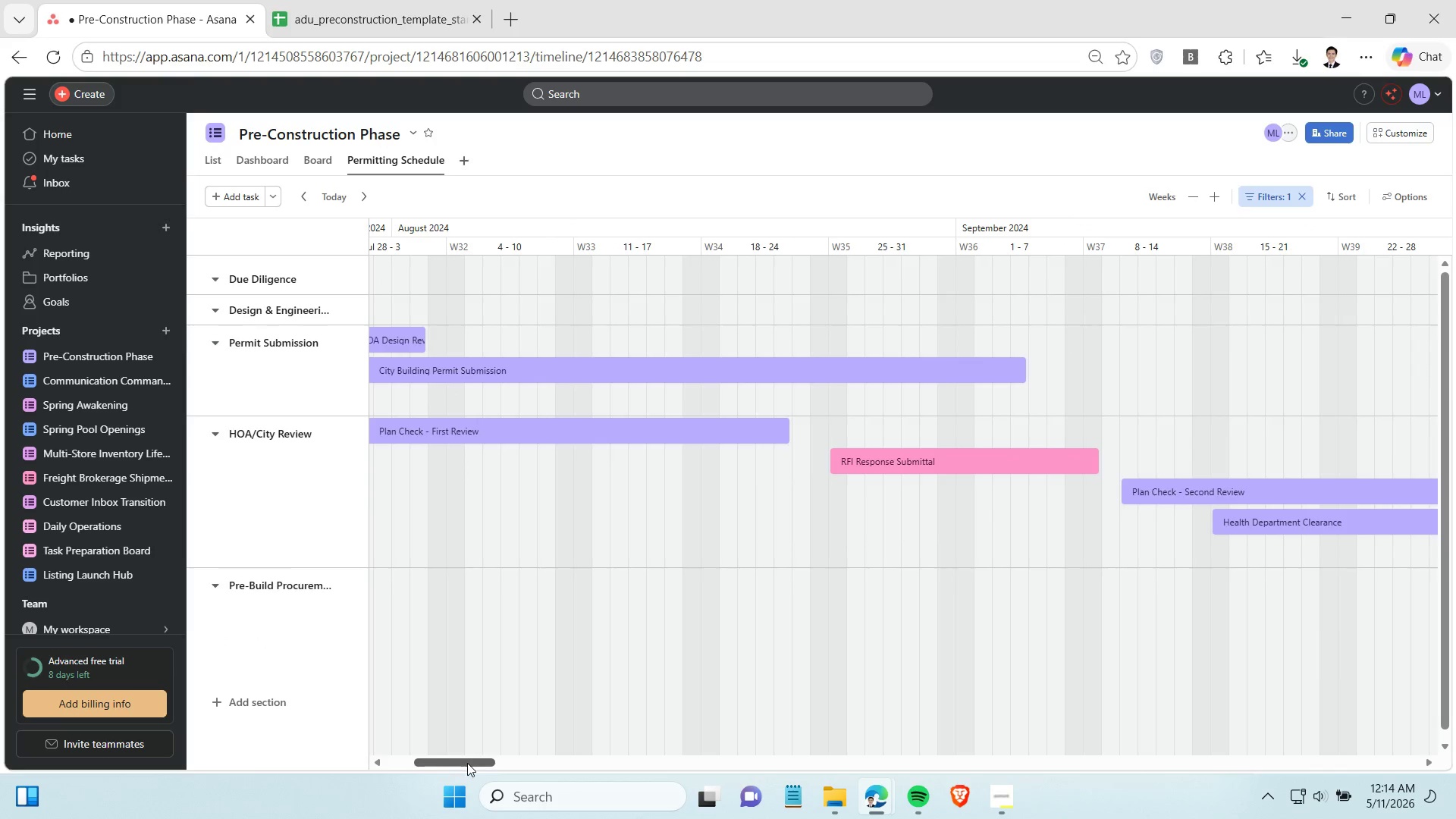 
left_click_drag(start_coordinate=[467, 763], to_coordinate=[422, 763])
 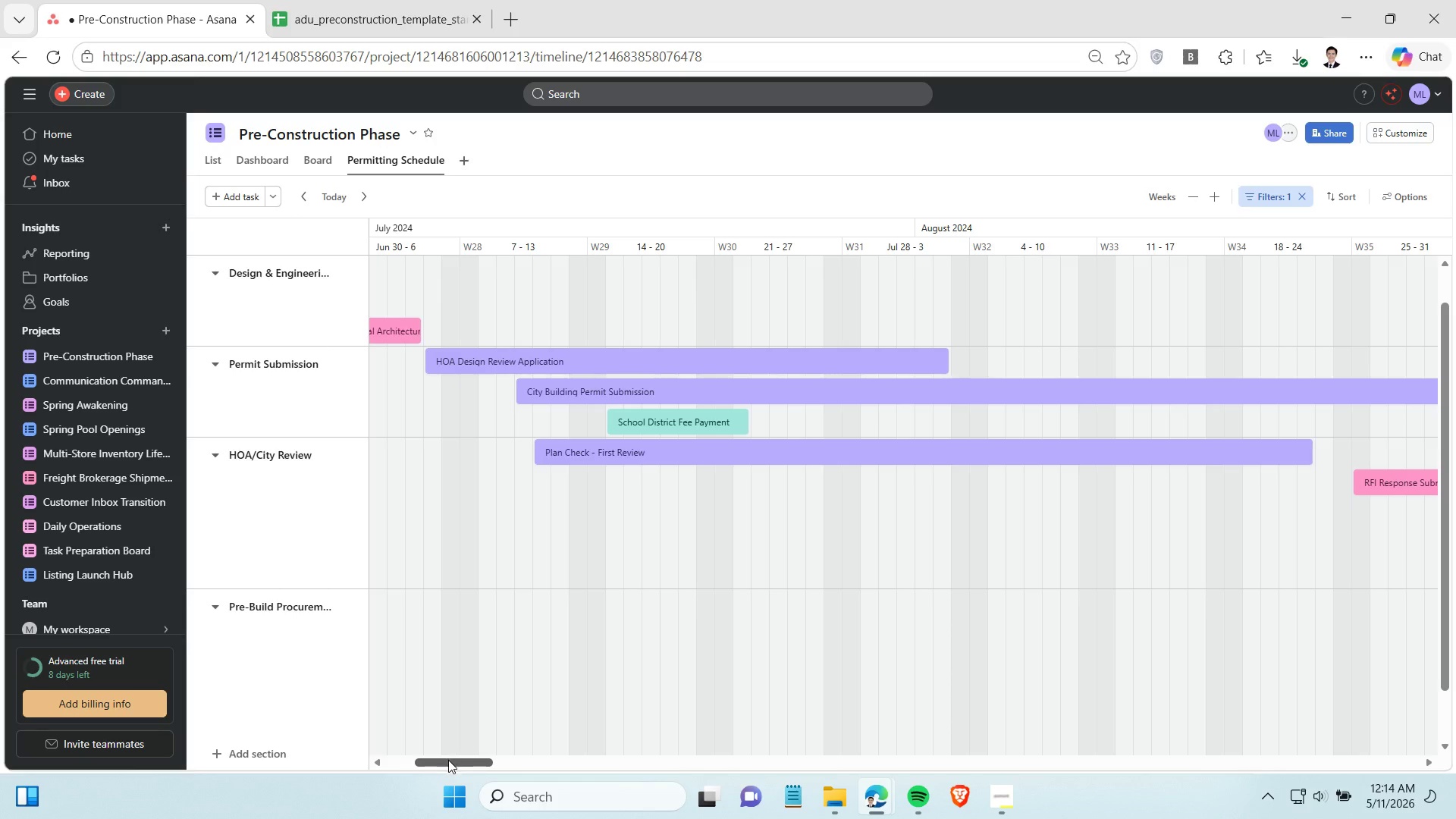 
left_click_drag(start_coordinate=[448, 760], to_coordinate=[408, 766])
 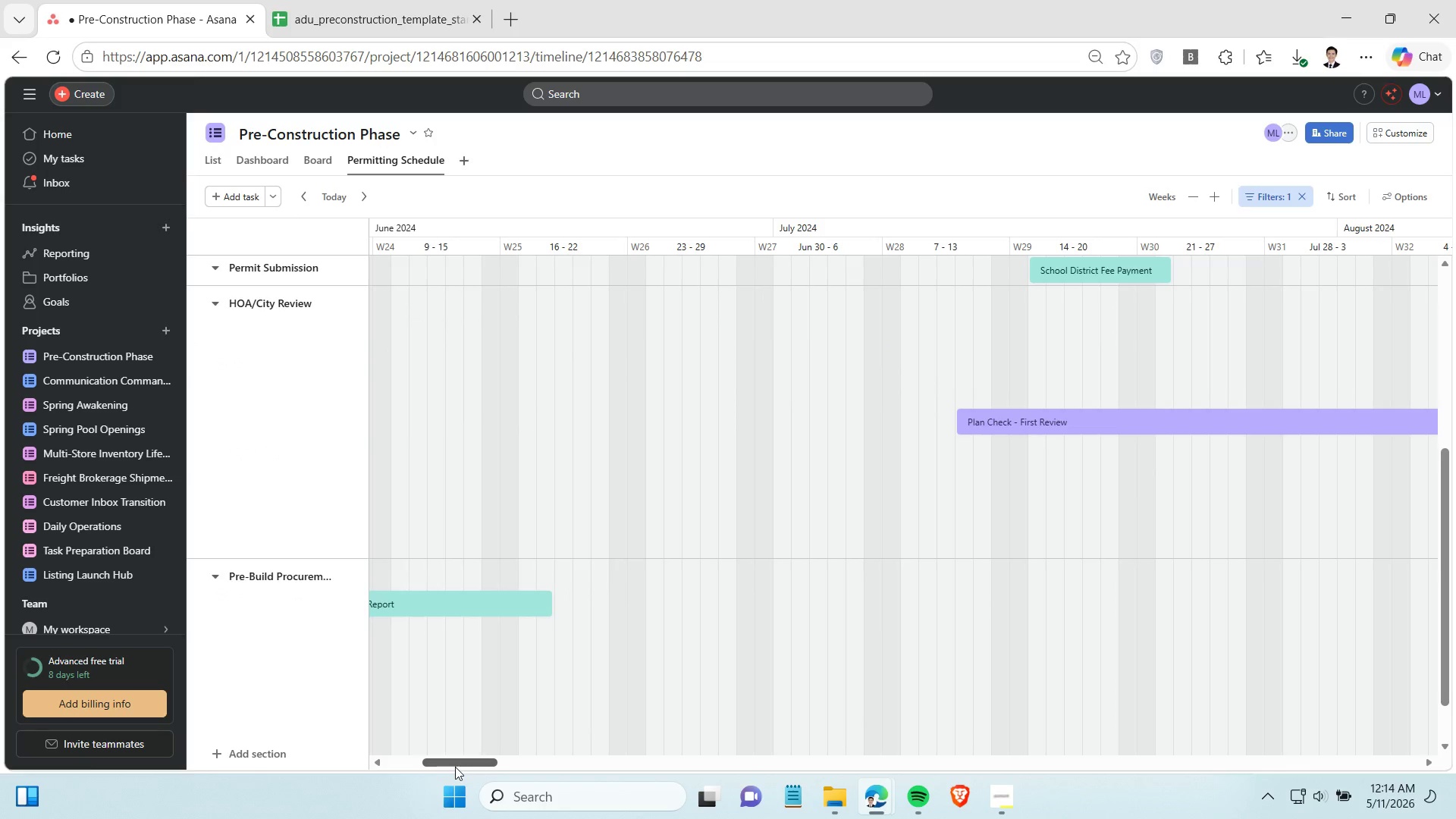 
left_click_drag(start_coordinate=[456, 767], to_coordinate=[403, 770])
 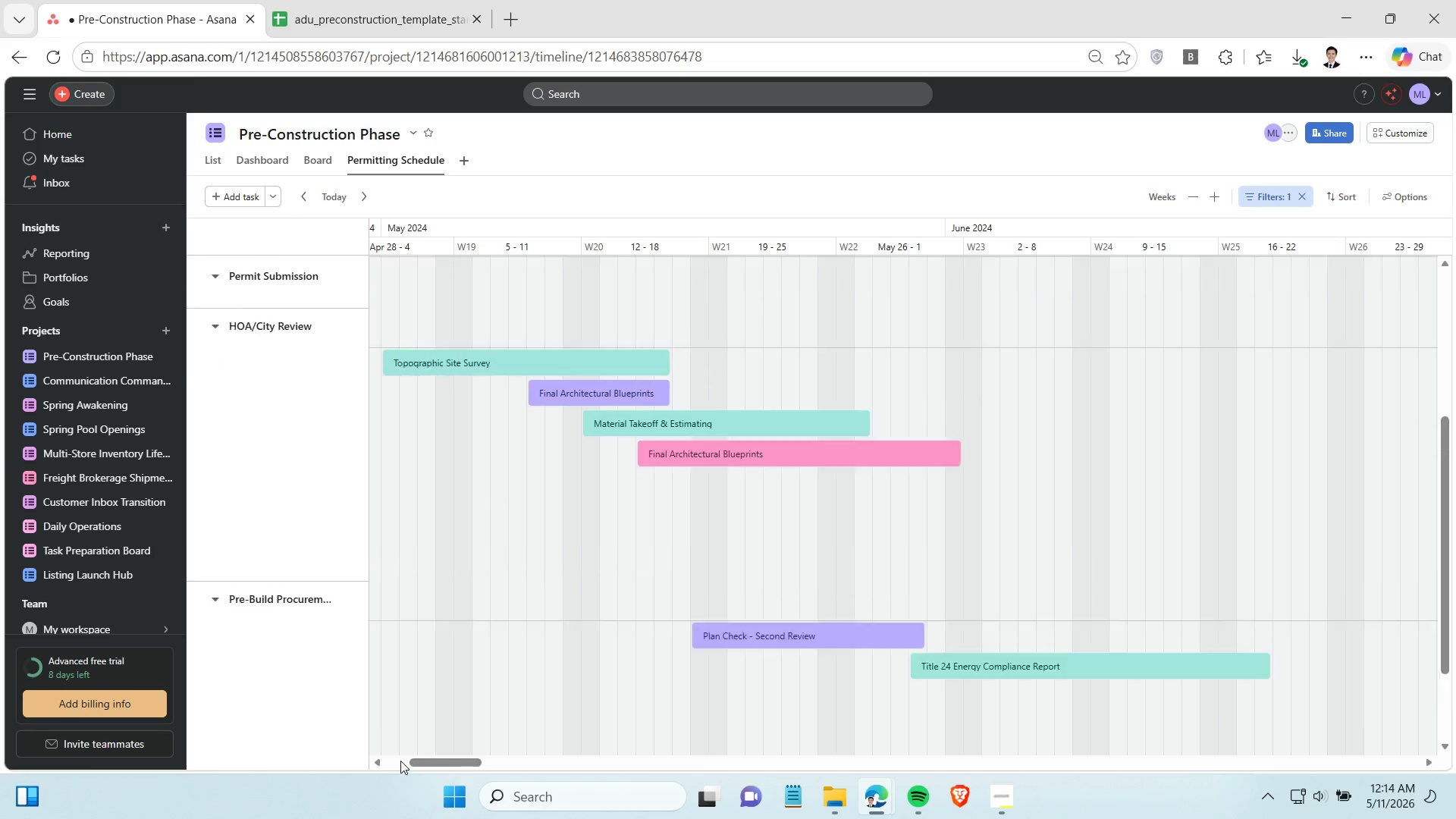 
scroll: coordinate [400, 766], scroll_direction: up, amount: 1.0
 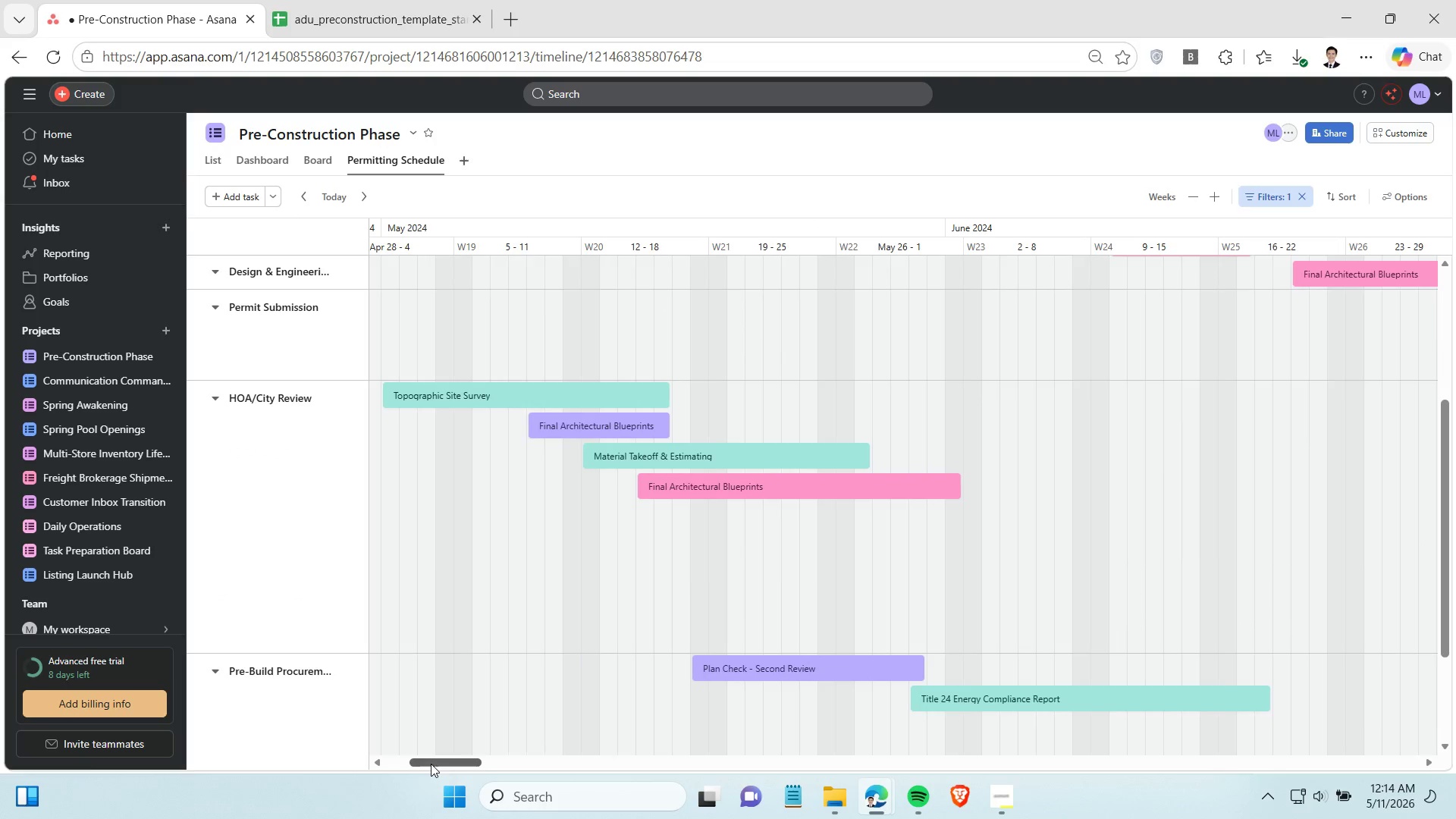 
left_click_drag(start_coordinate=[431, 764], to_coordinate=[408, 764])
 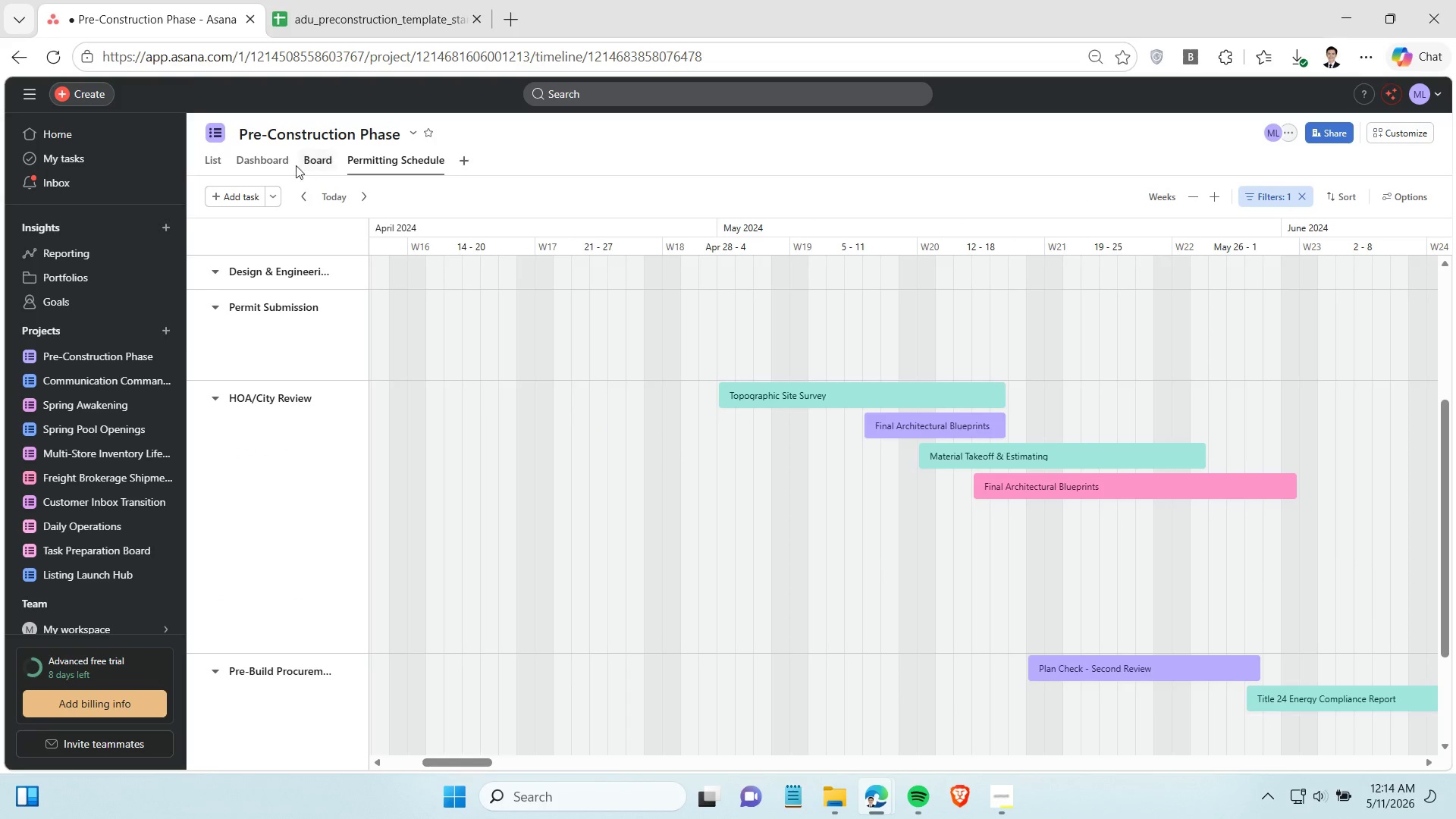 
left_click([300, 162])
 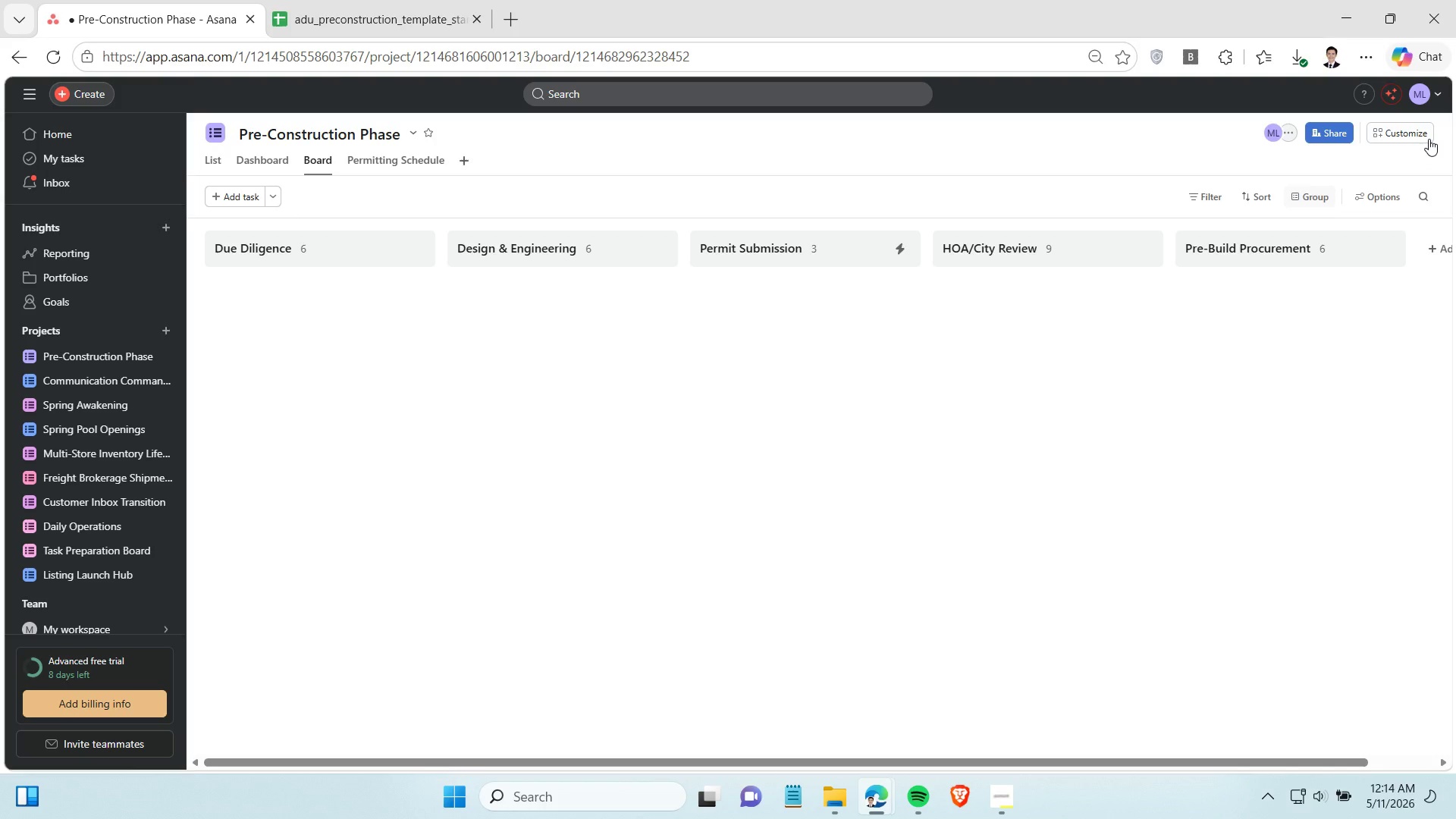 
left_click([1429, 139])
 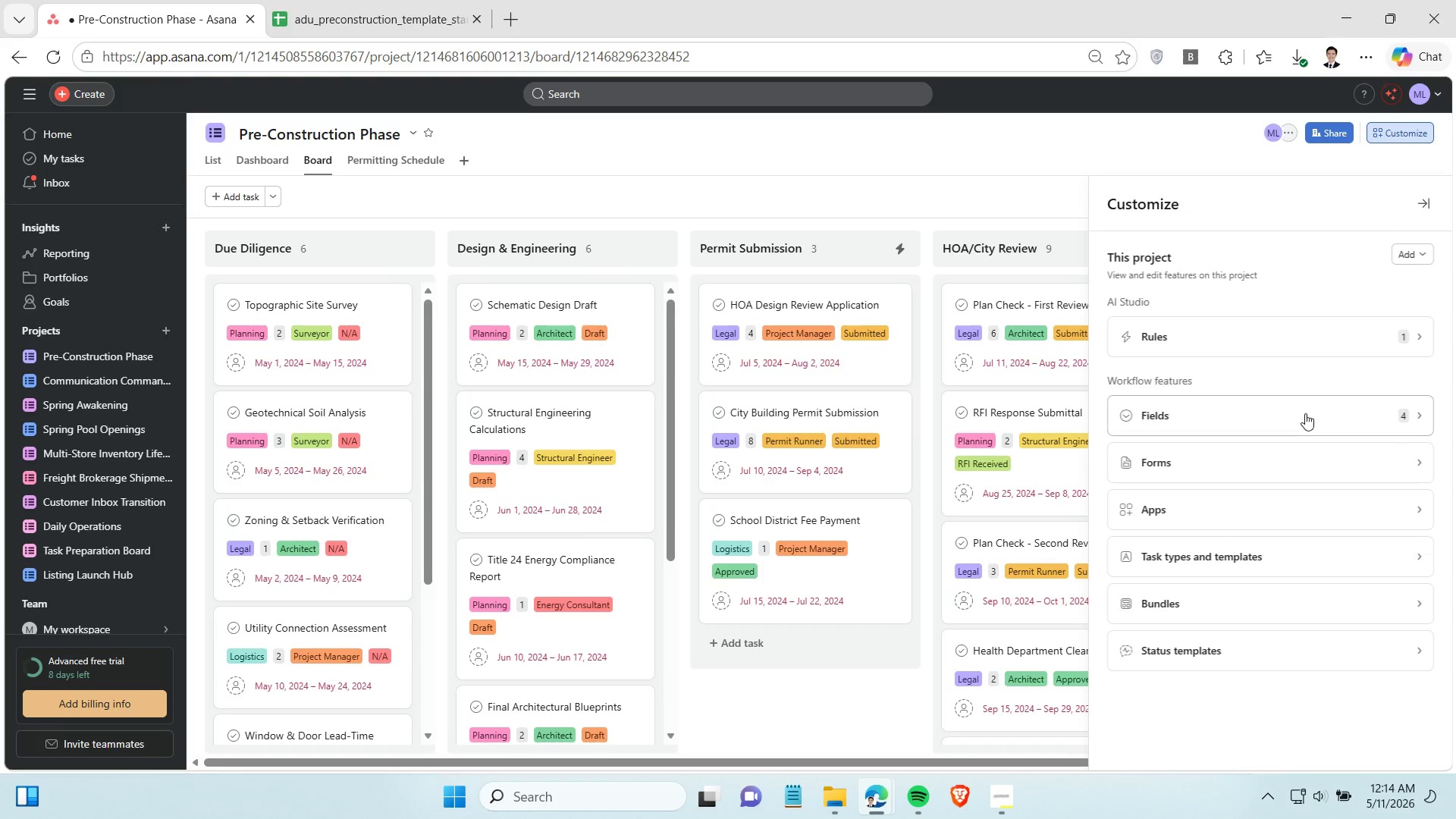 
left_click([1305, 416])
 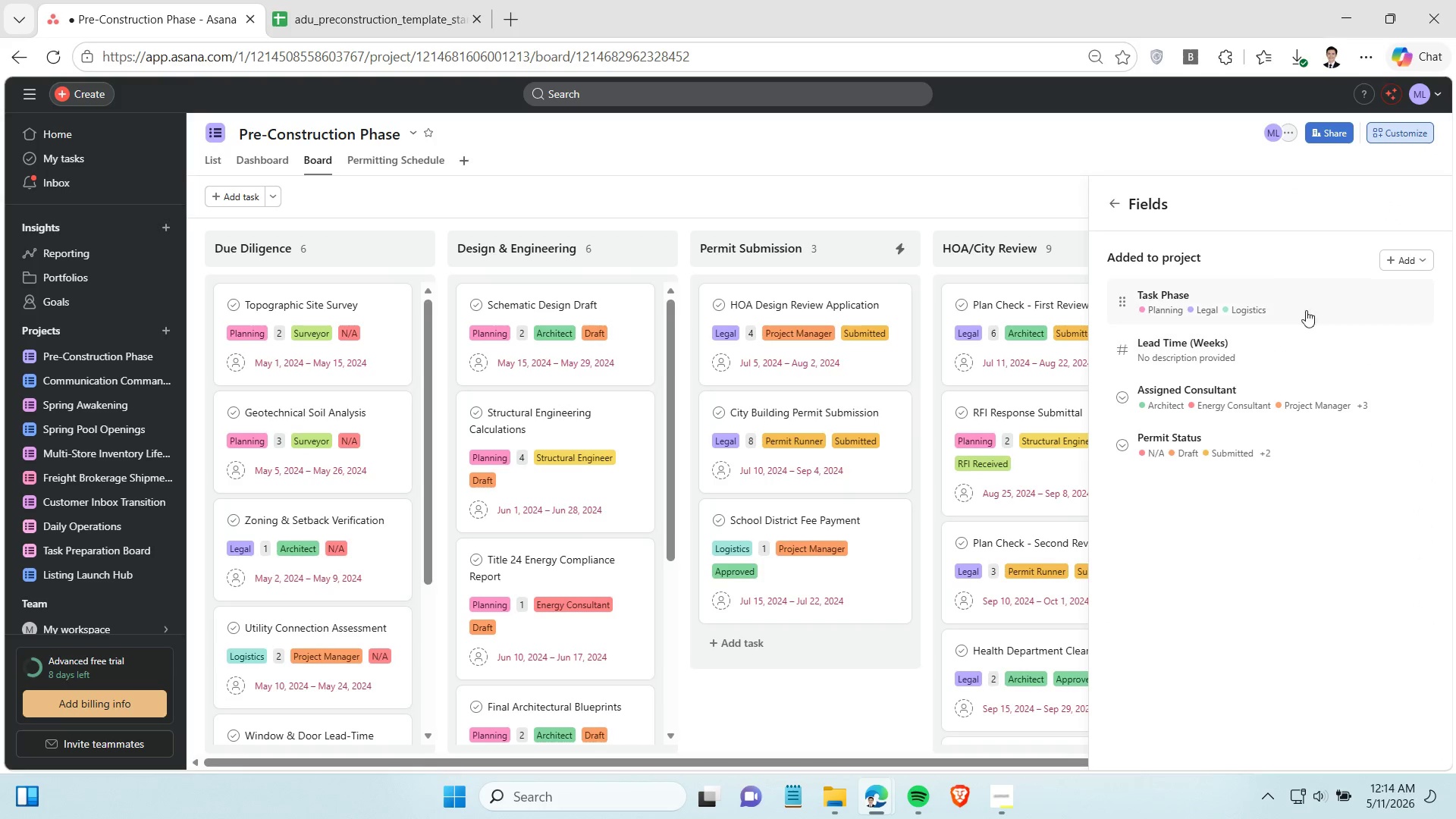 
left_click([1306, 303])
 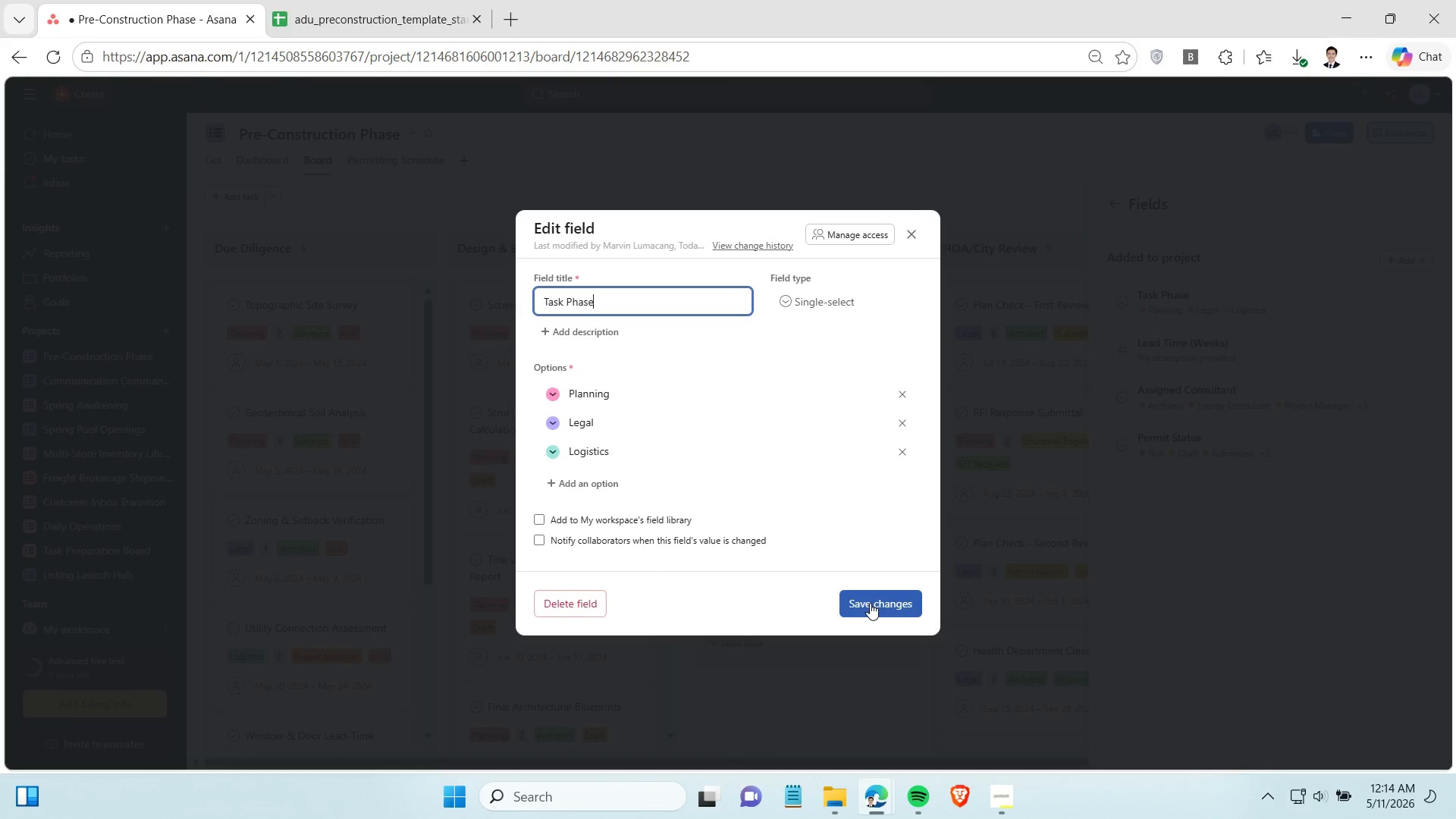 
left_click([870, 603])
 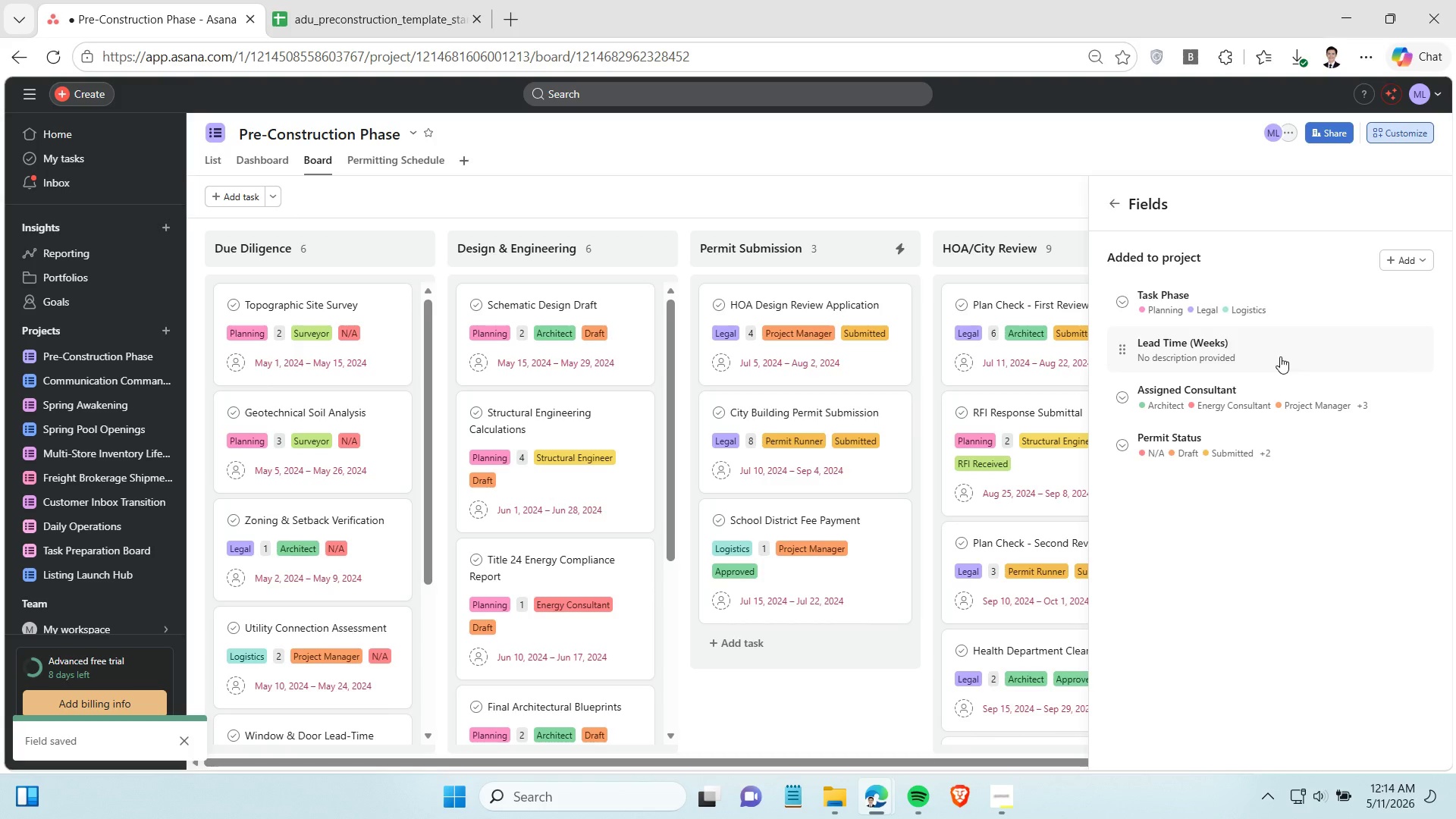 
left_click([1280, 356])
 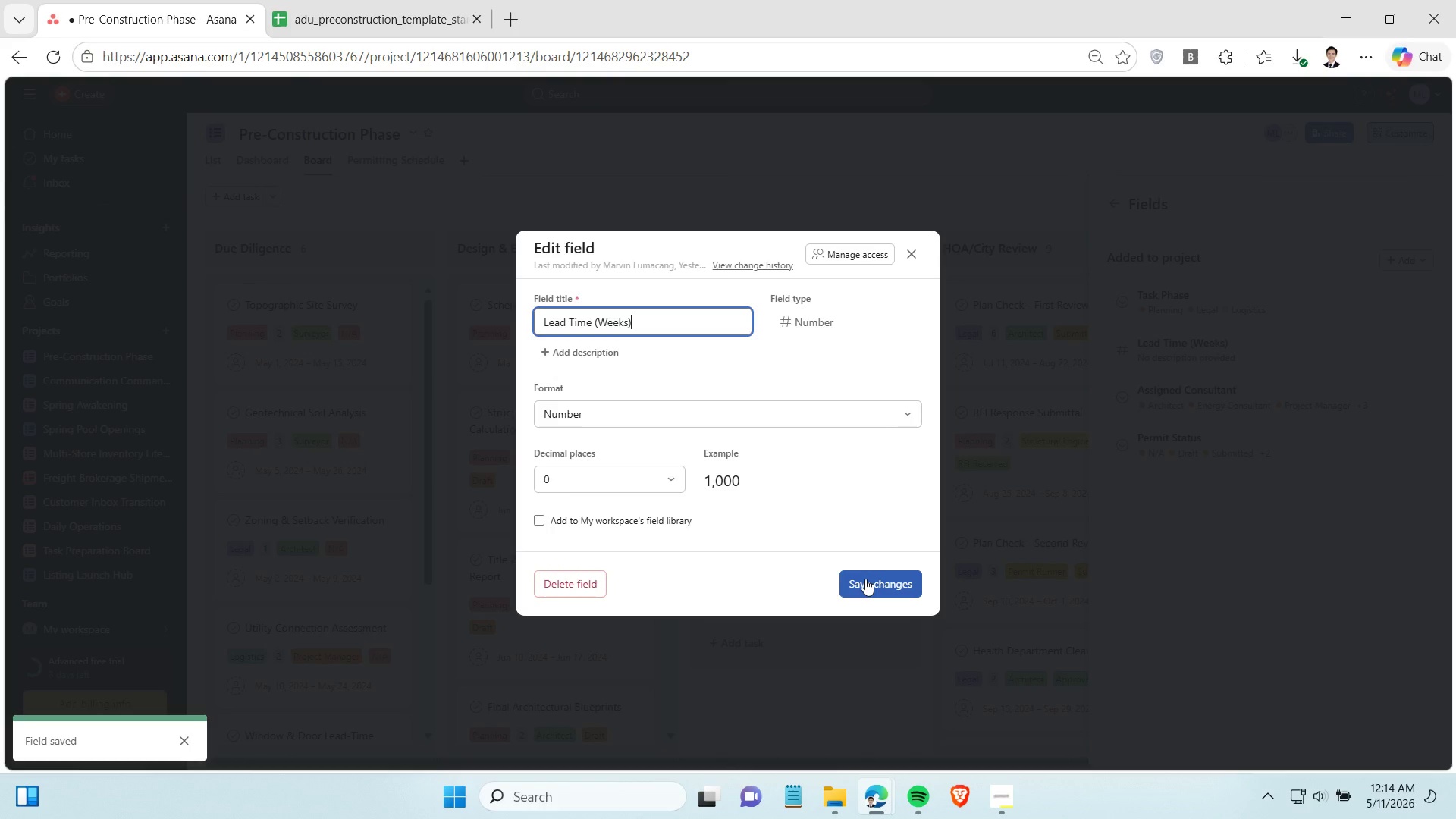 
left_click([865, 579])
 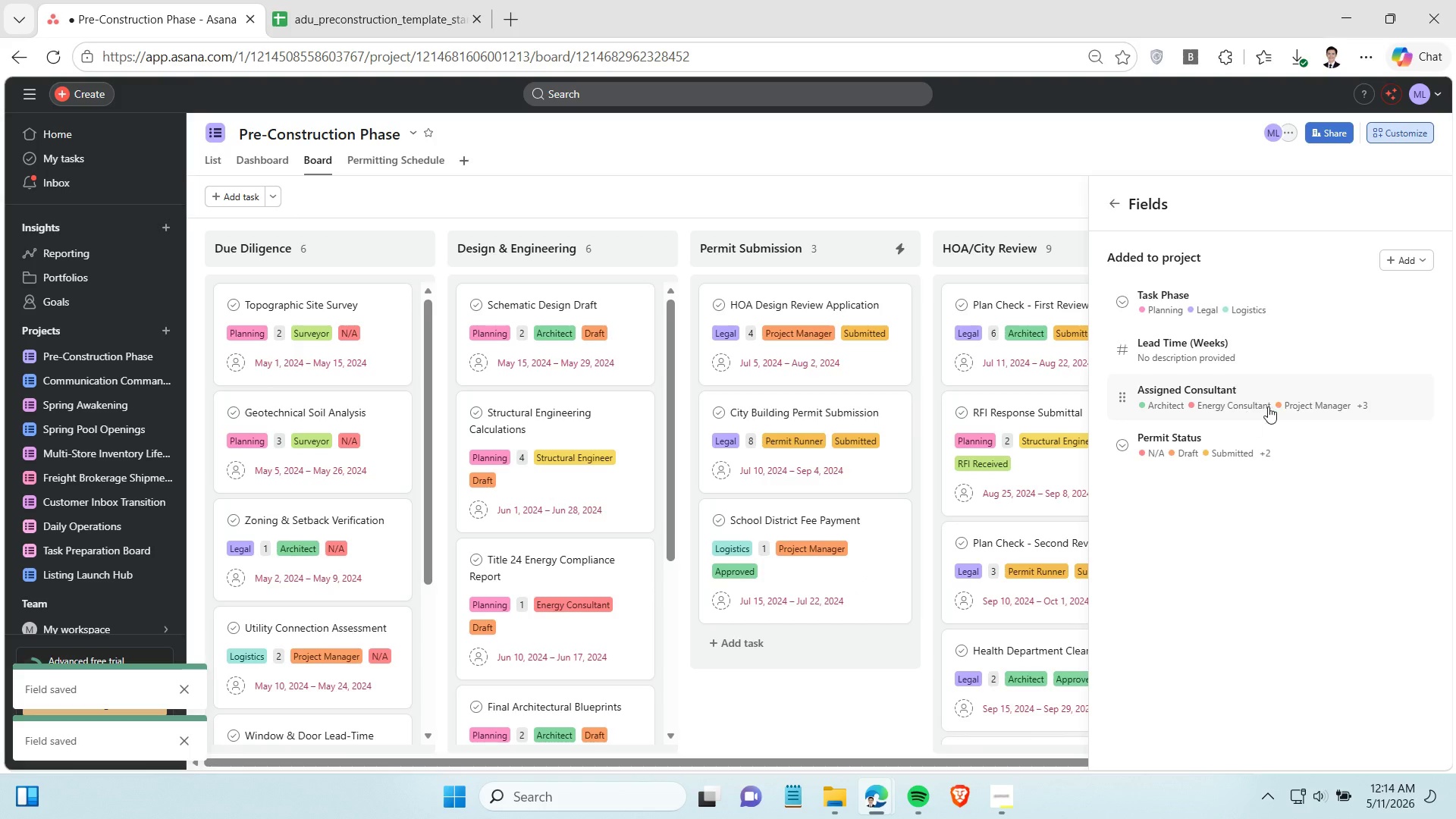 
left_click([1268, 406])
 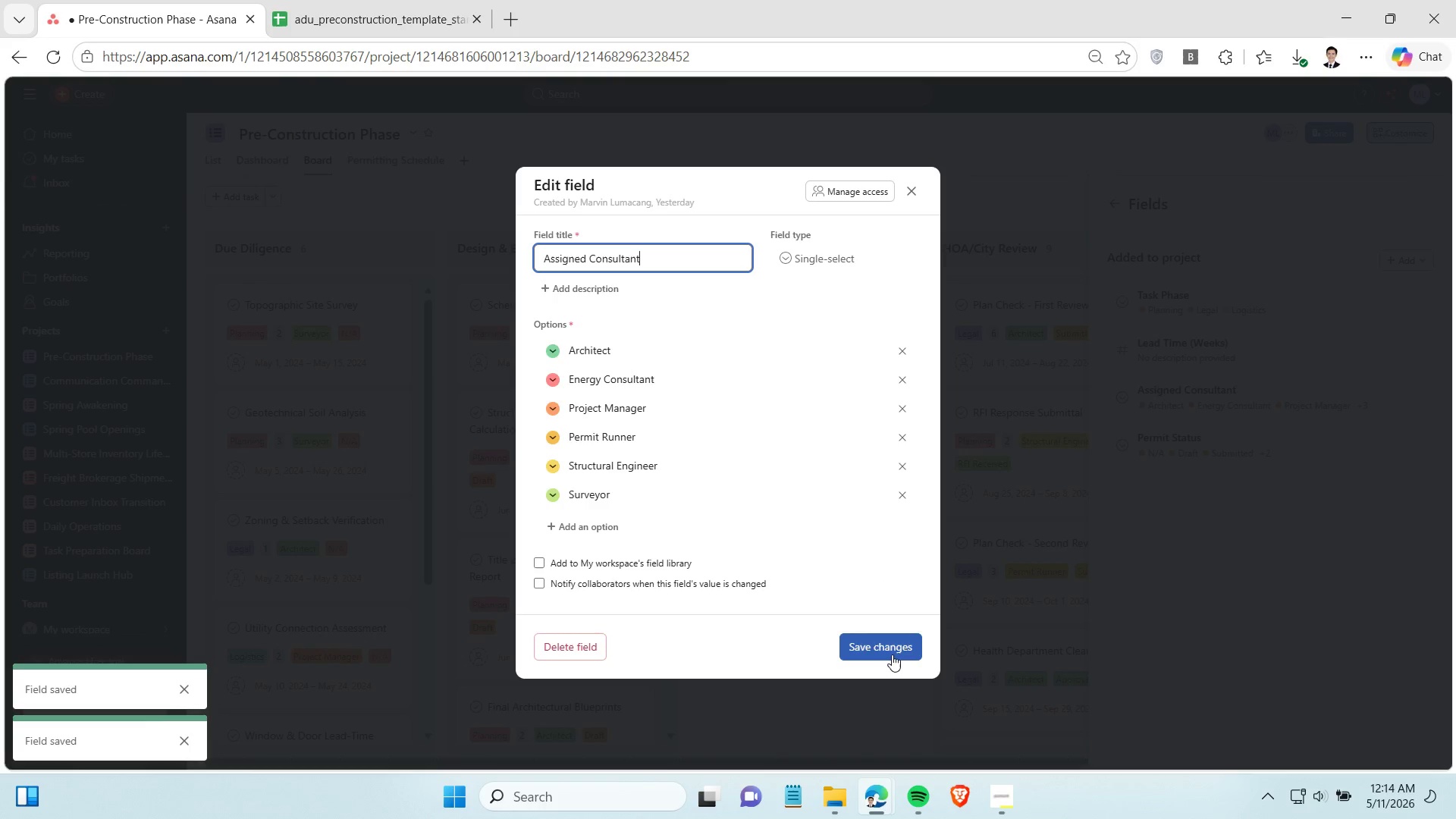 
left_click([892, 654])
 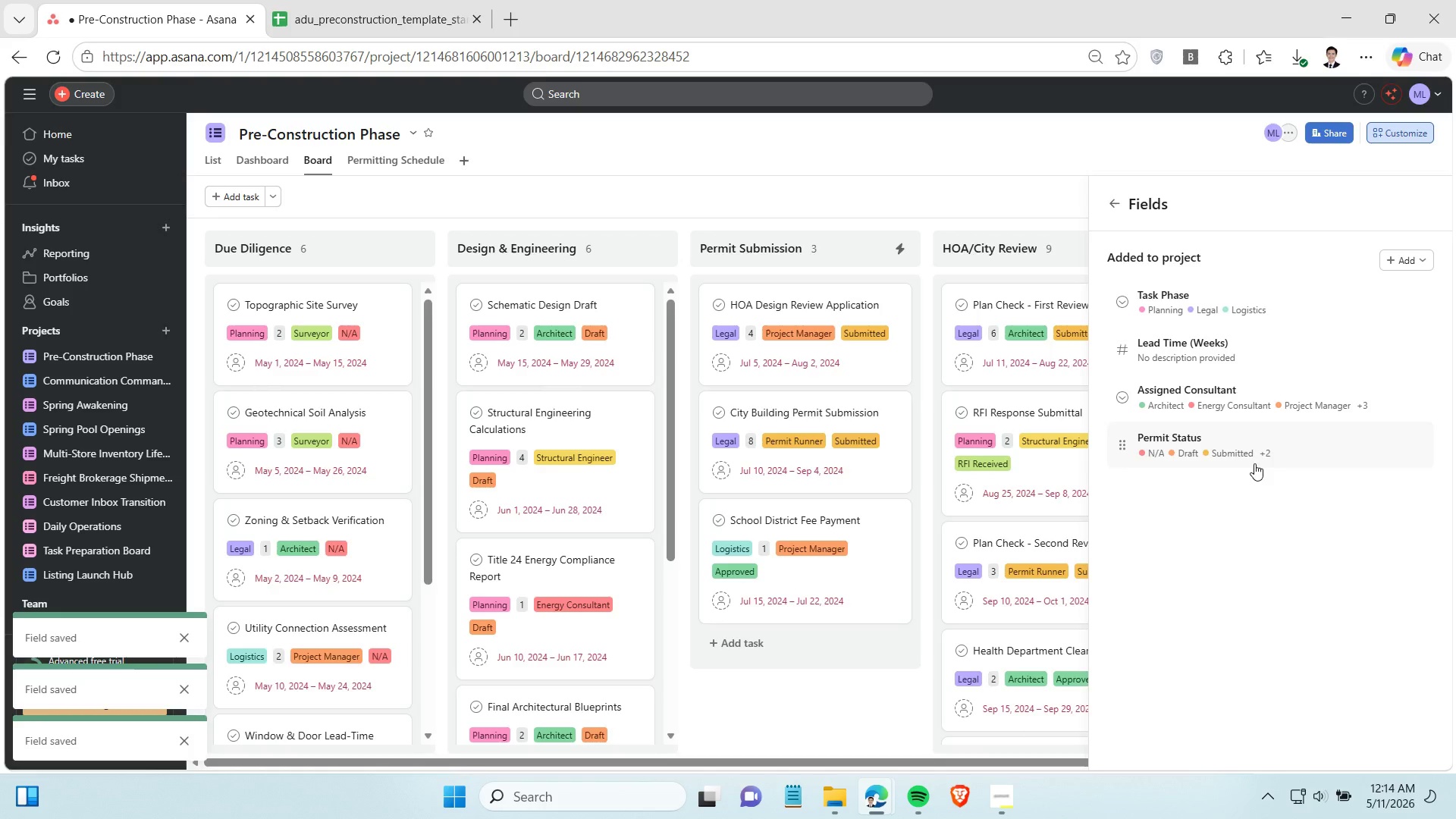 
left_click([1254, 463])
 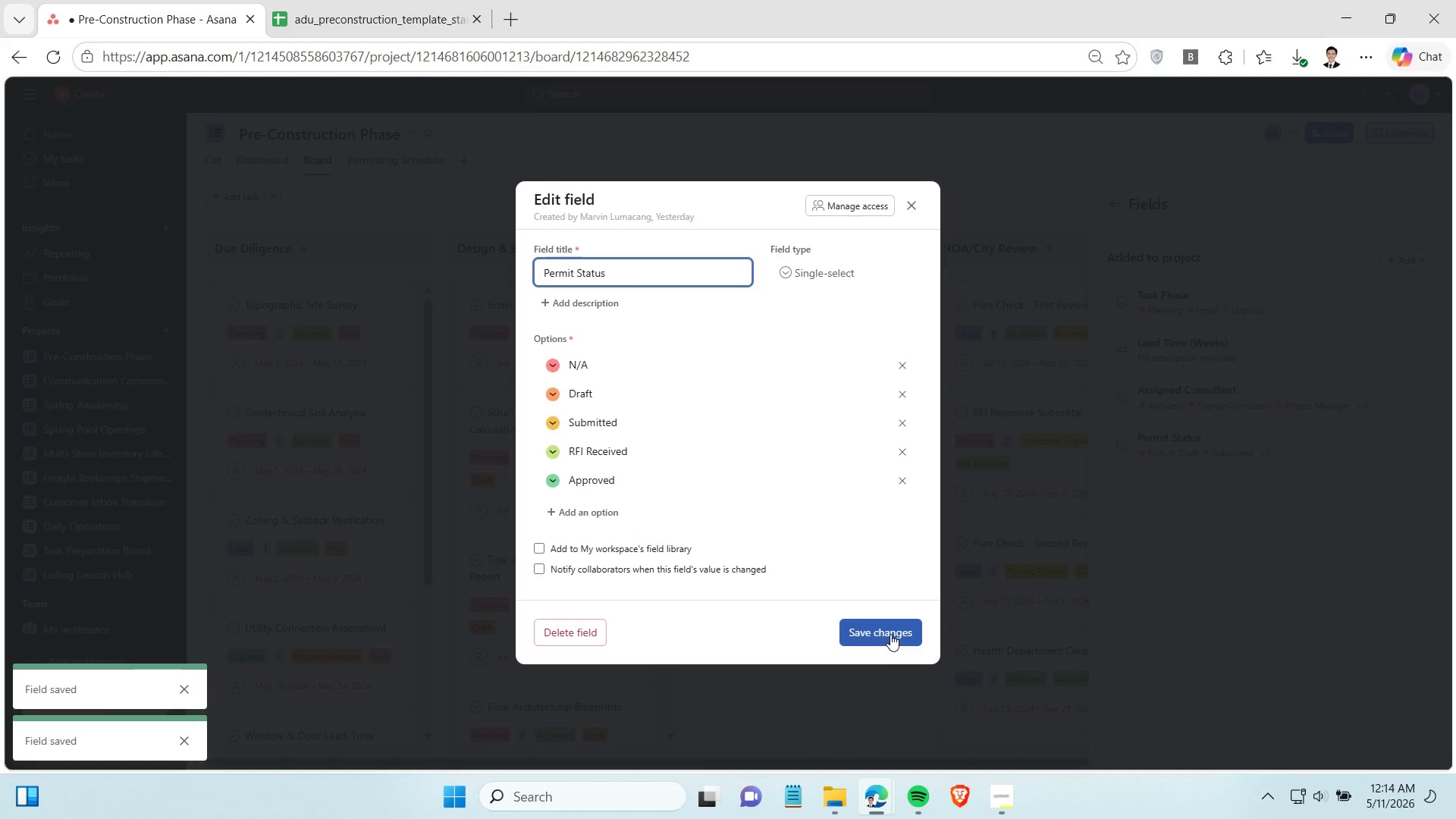 
left_click([890, 634])
 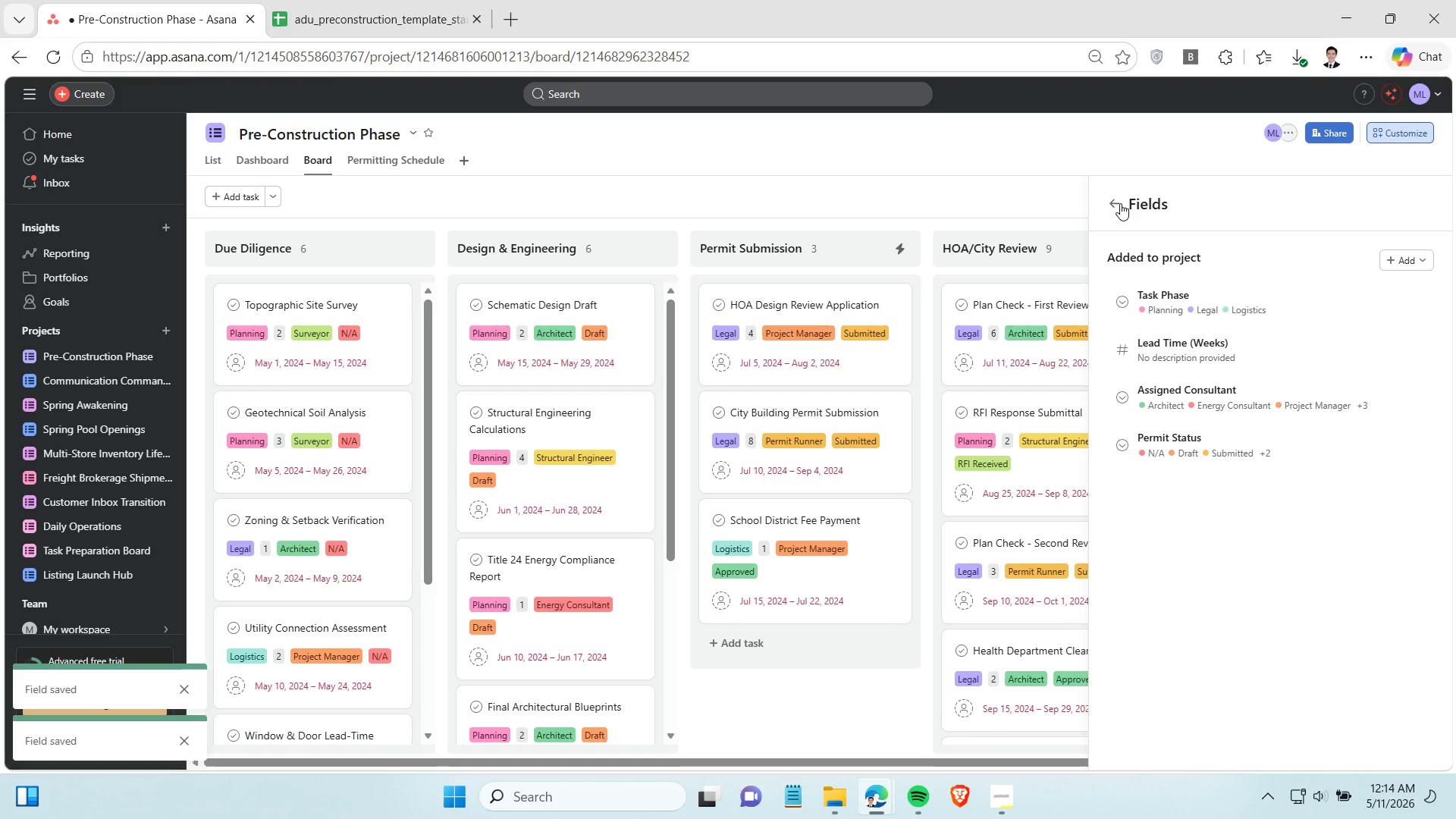 
left_click([1106, 207])
 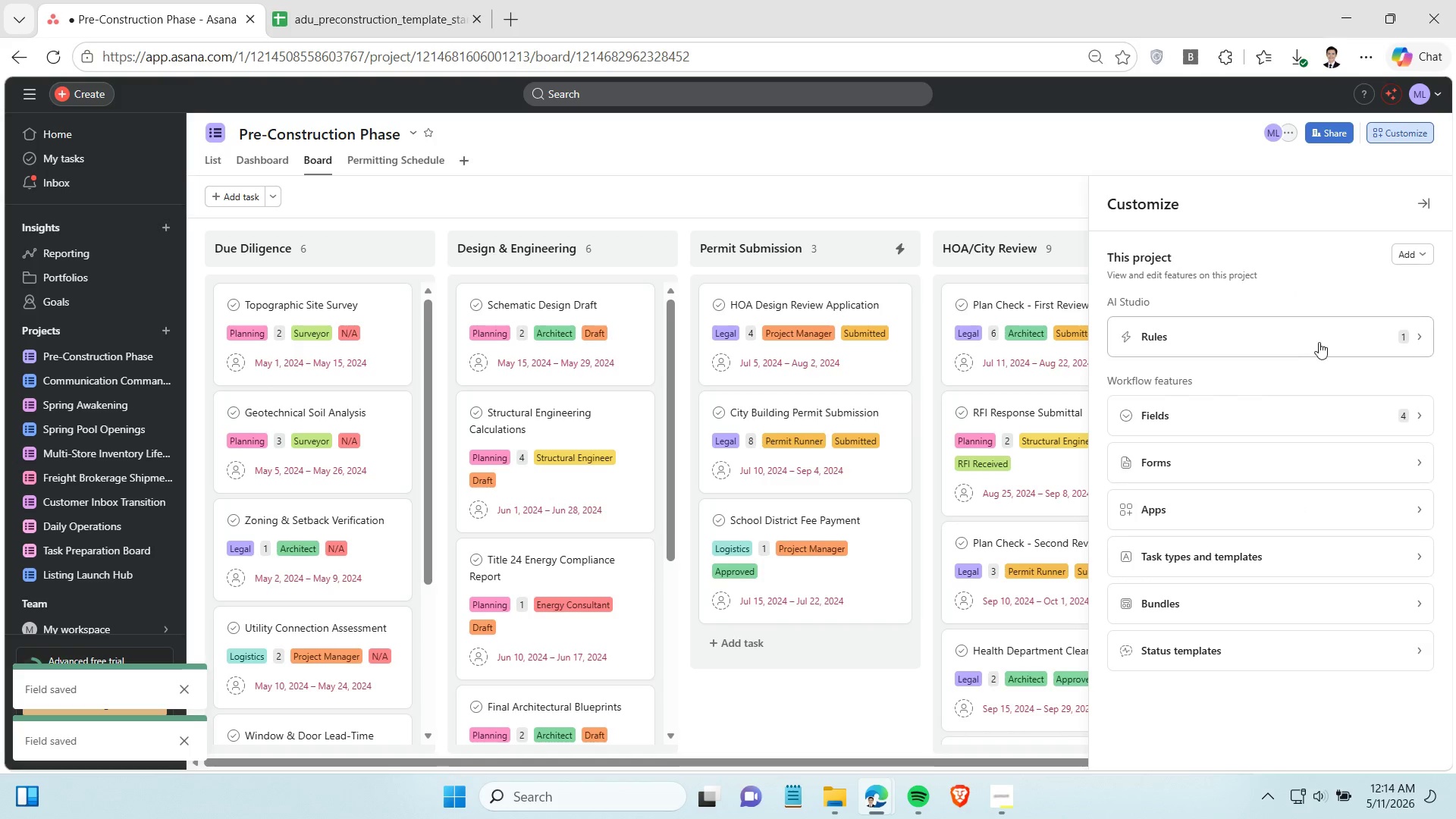 
left_click([1320, 345])
 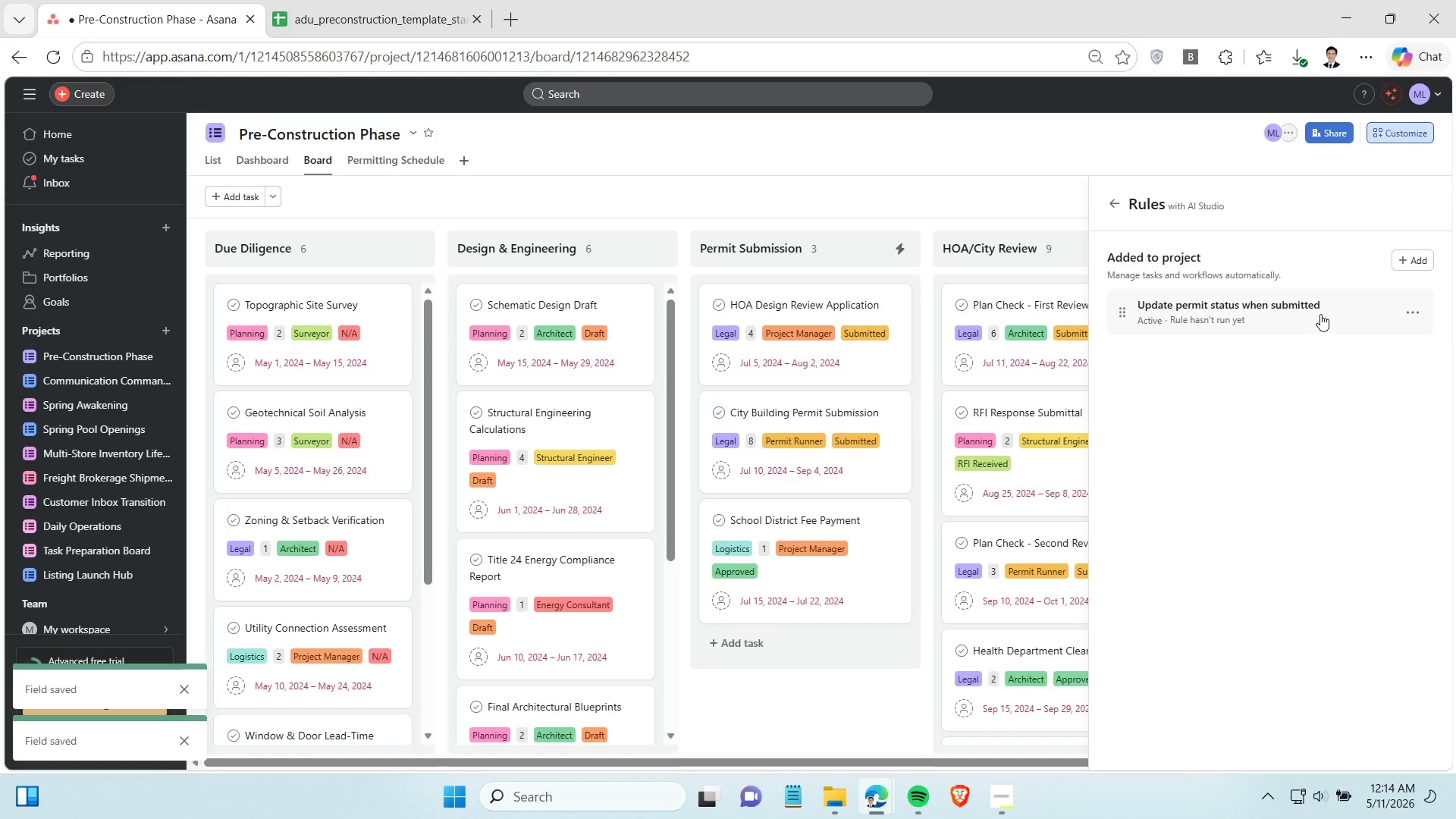 
left_click([1315, 313])
 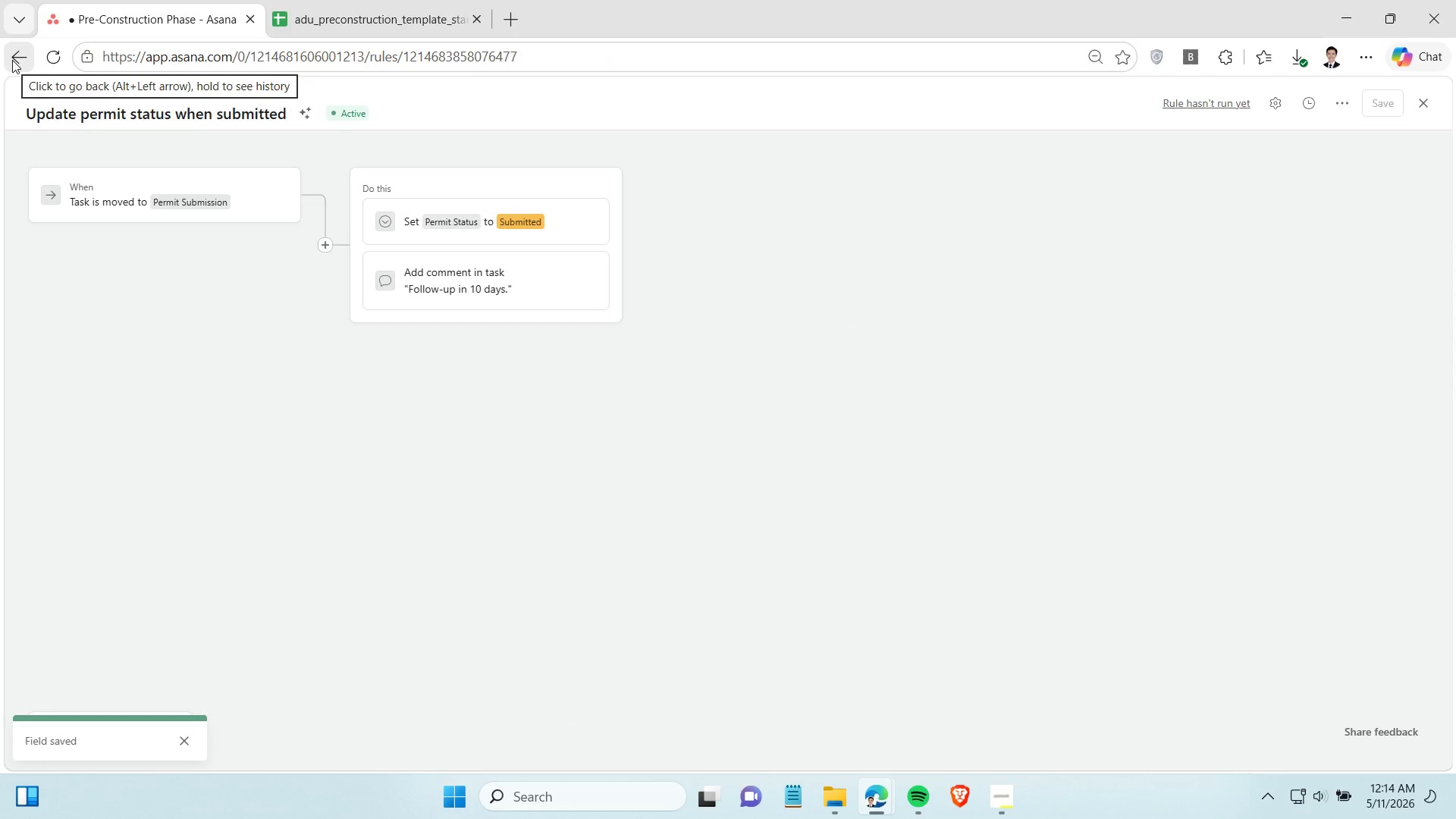 
wait(5.2)
 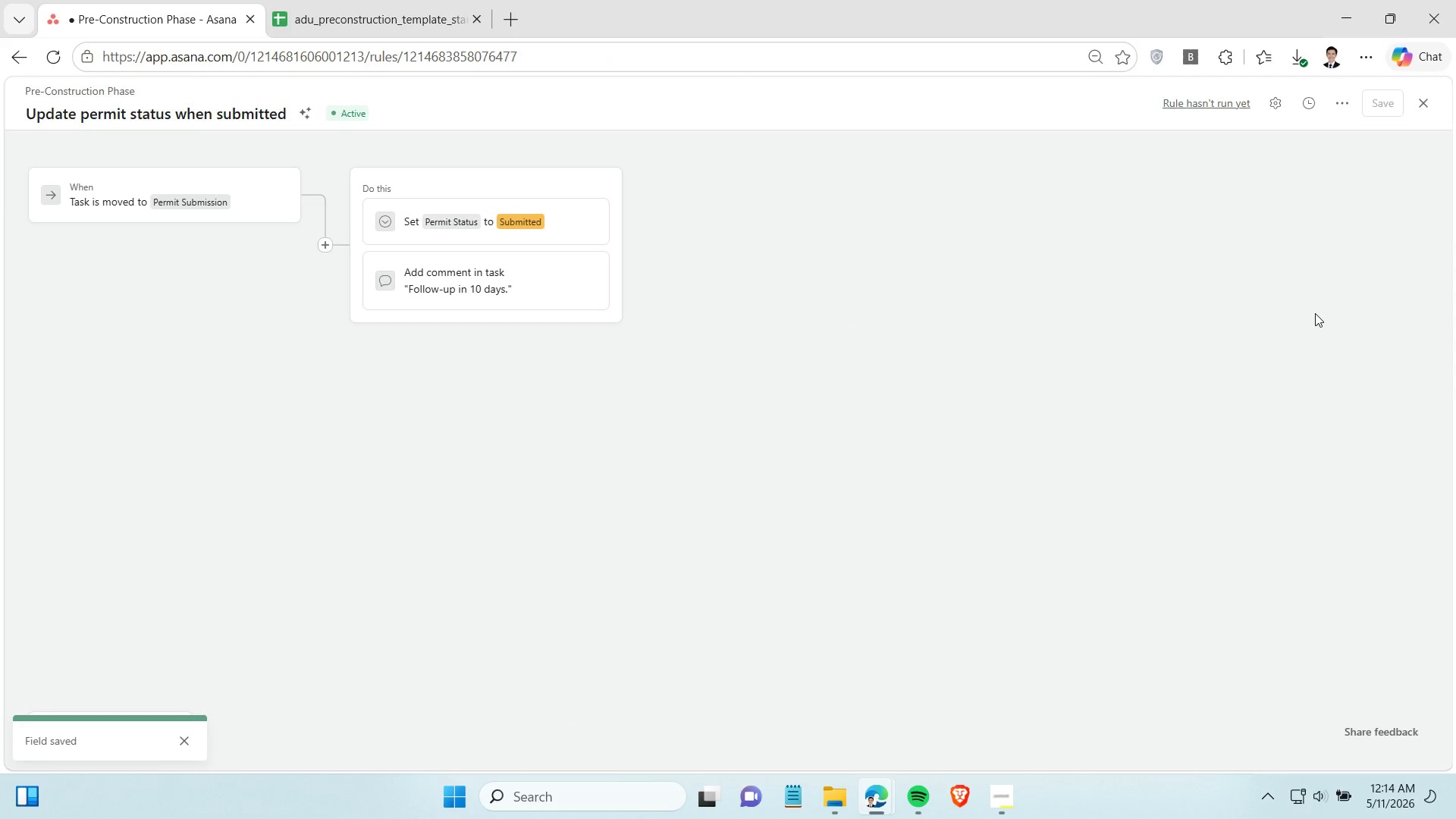 
left_click([12, 60])
 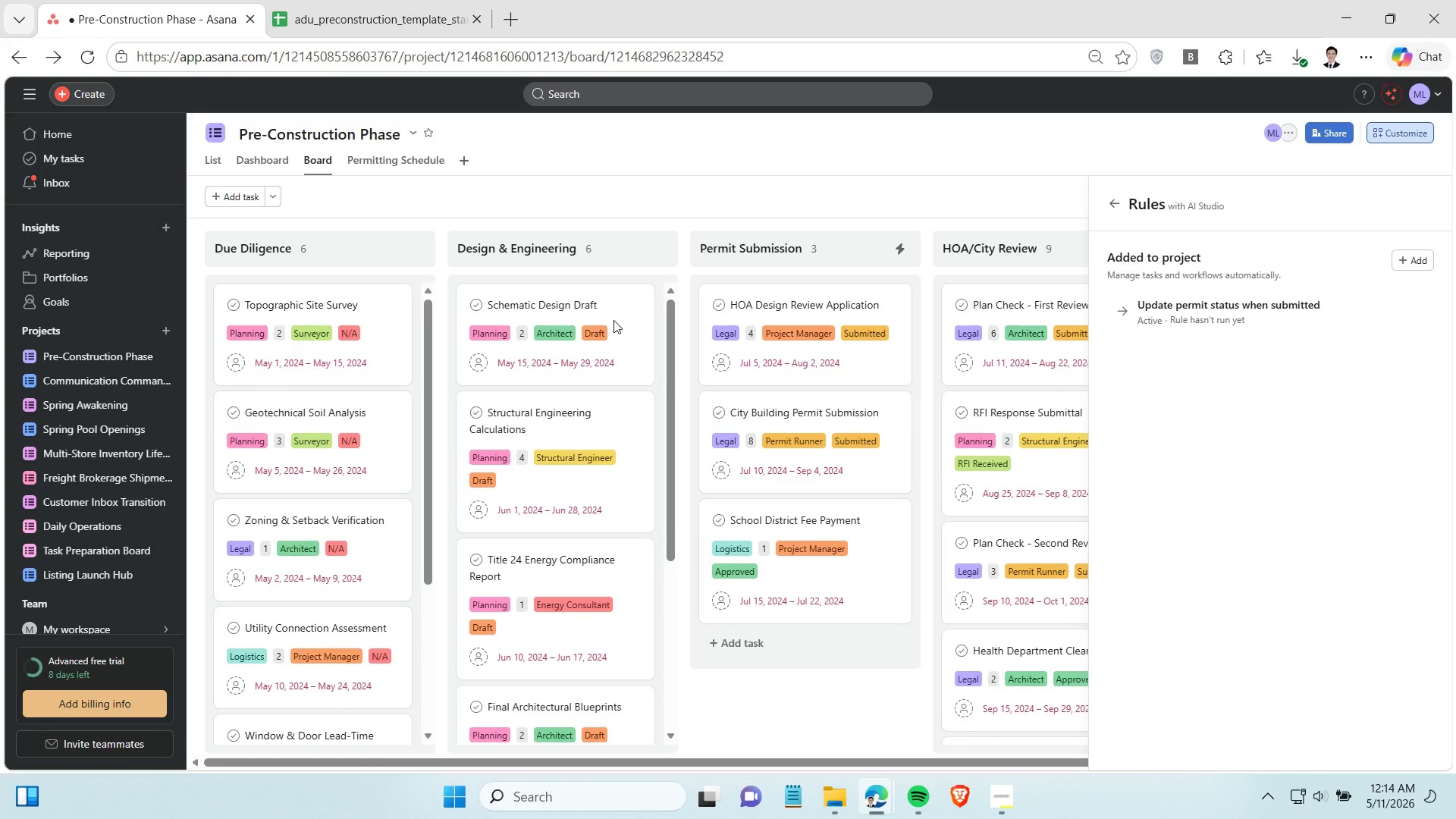 
left_click([616, 320])
 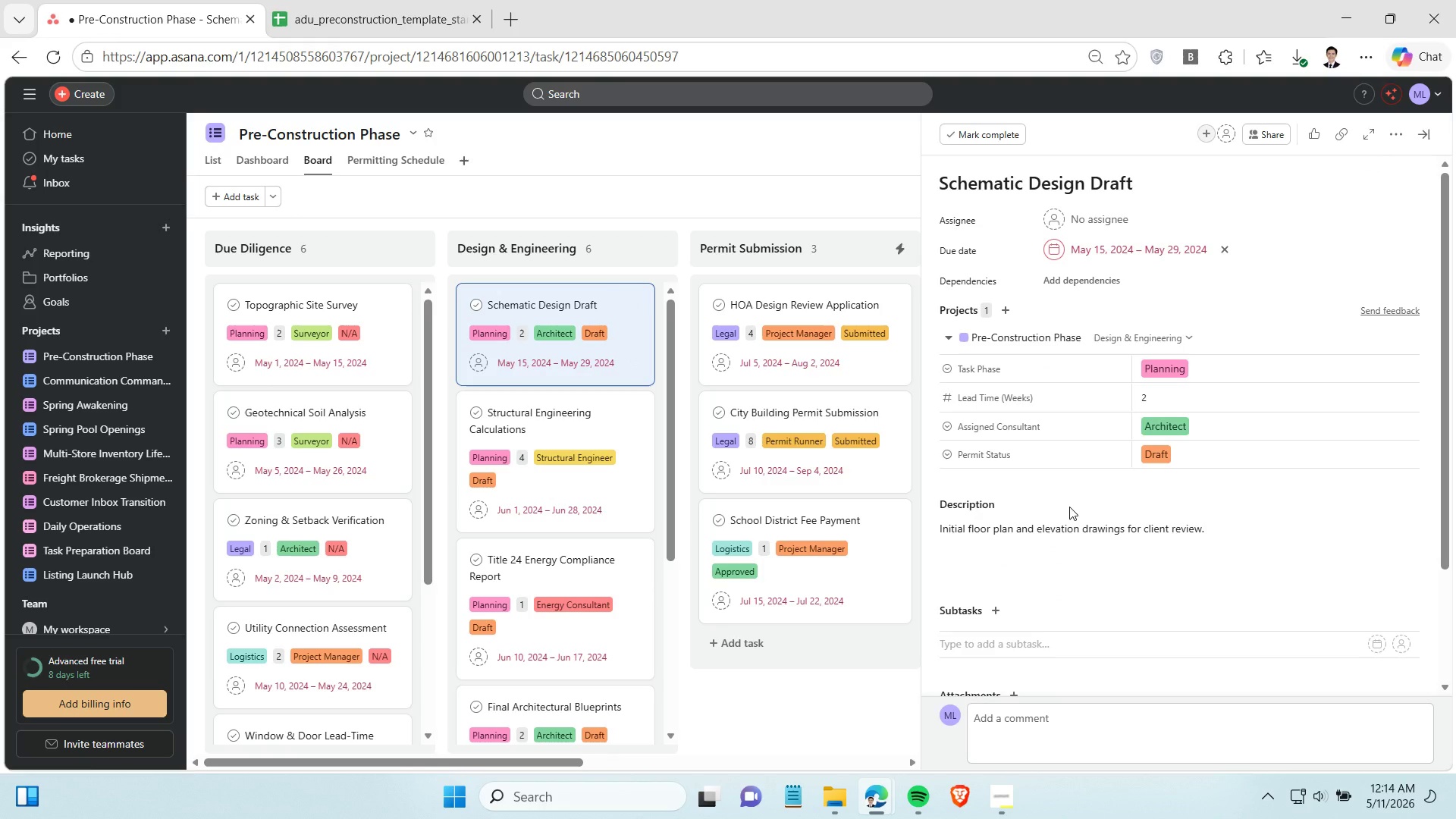 
wait(5.48)
 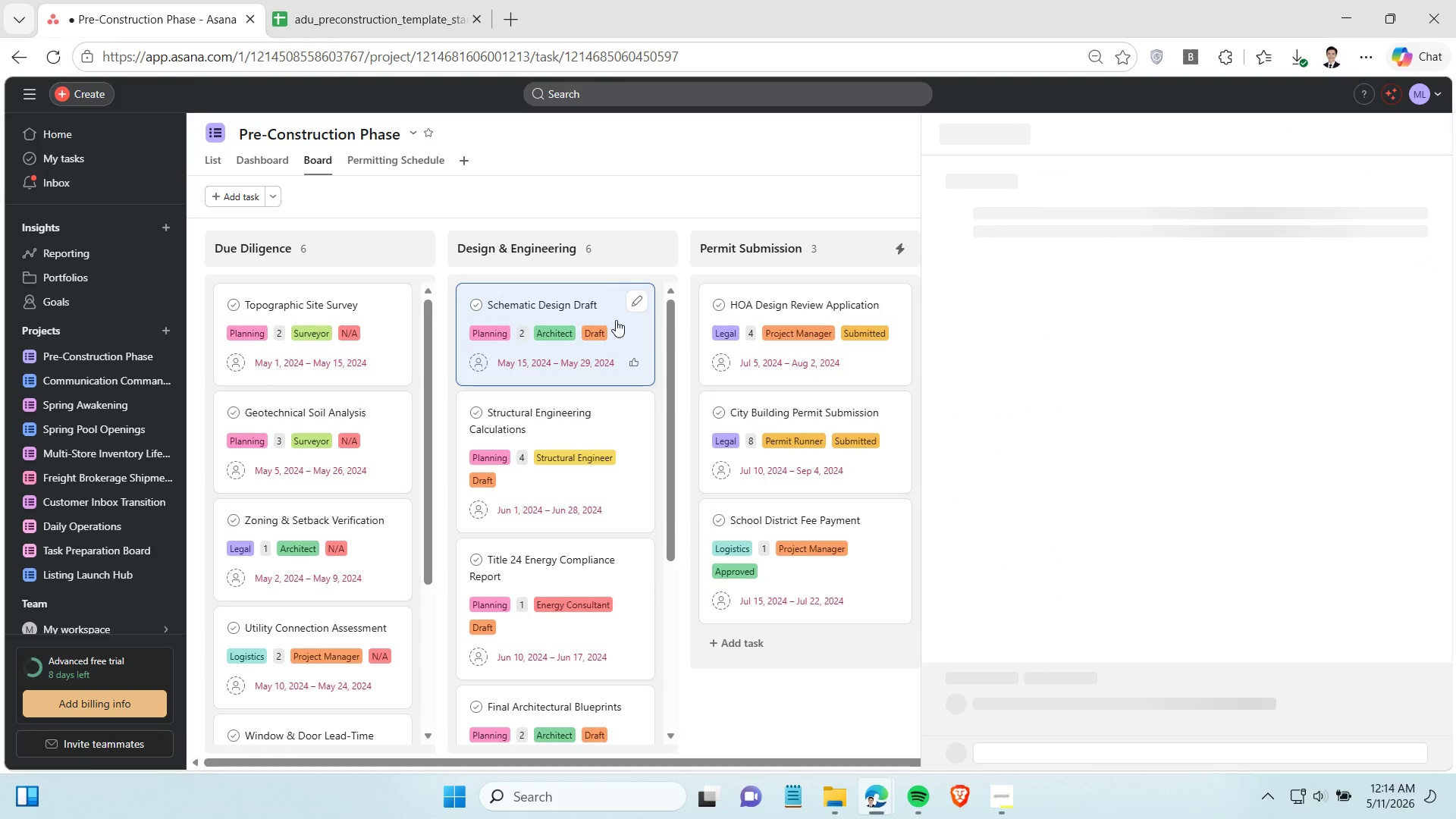 
scroll: coordinate [1069, 507], scroll_direction: down, amount: 2.0
 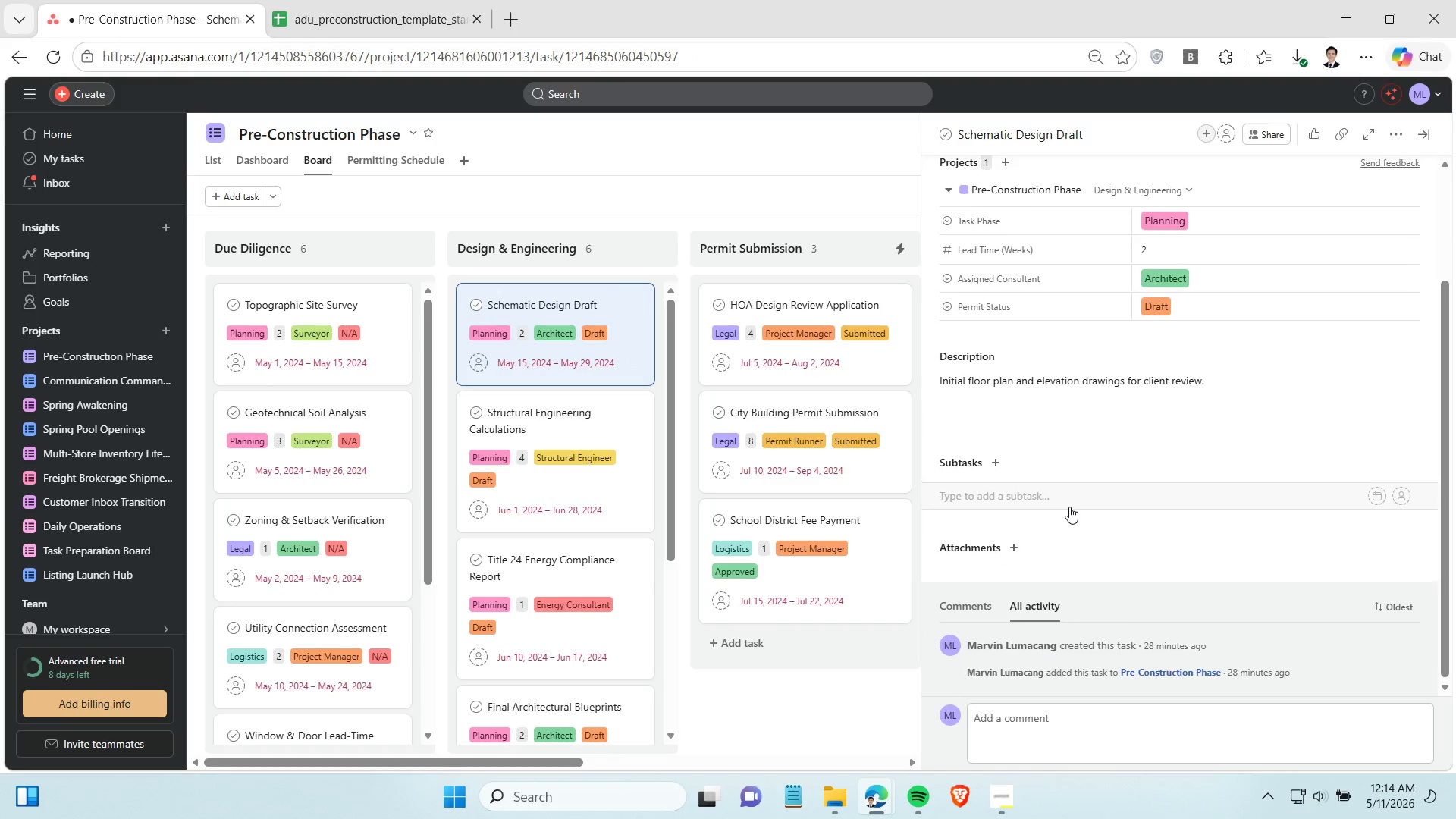 
scroll: coordinate [1069, 507], scroll_direction: up, amount: 1.0
 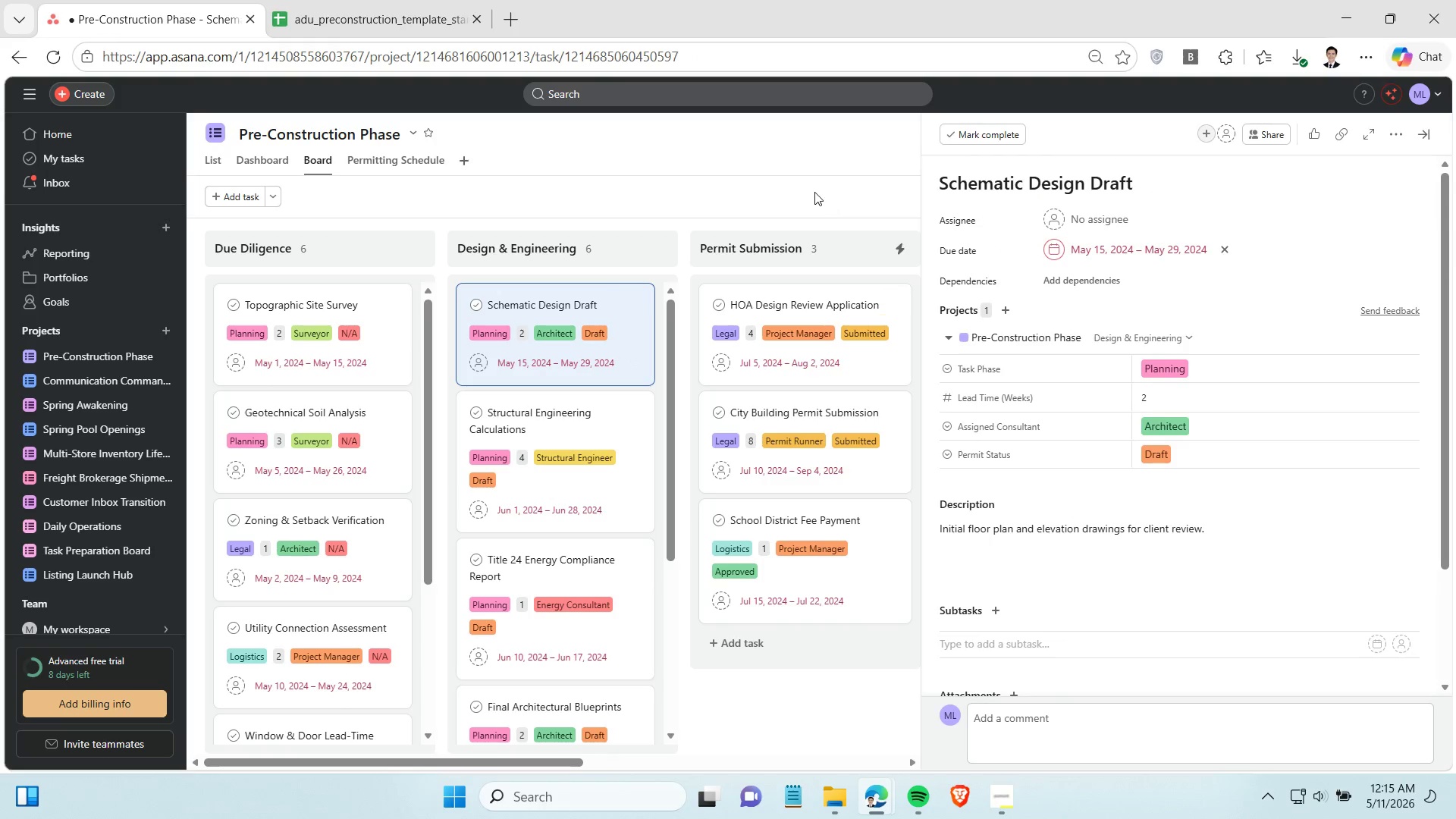 
left_click([814, 192])
 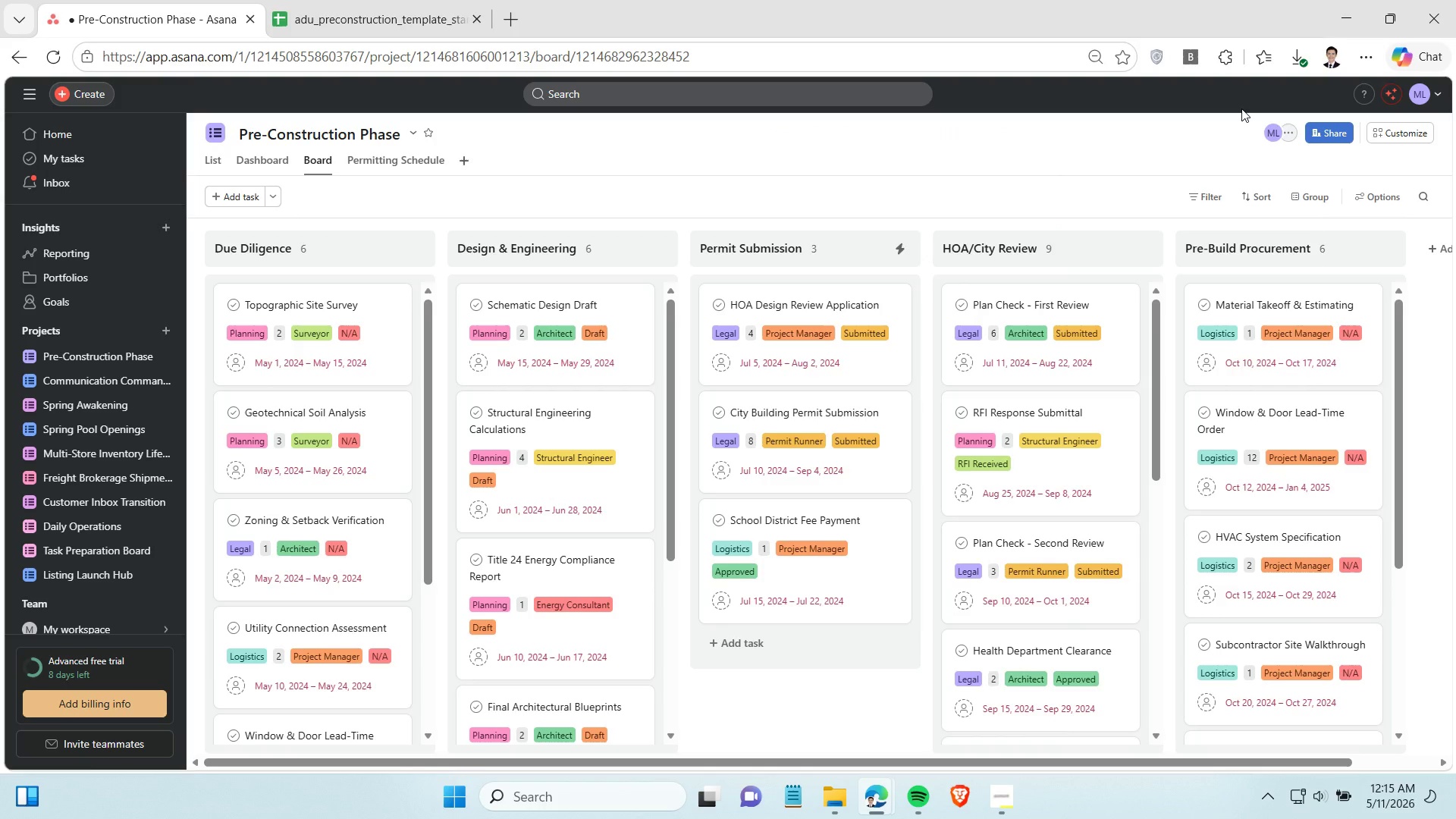 
left_click([1241, 108])
 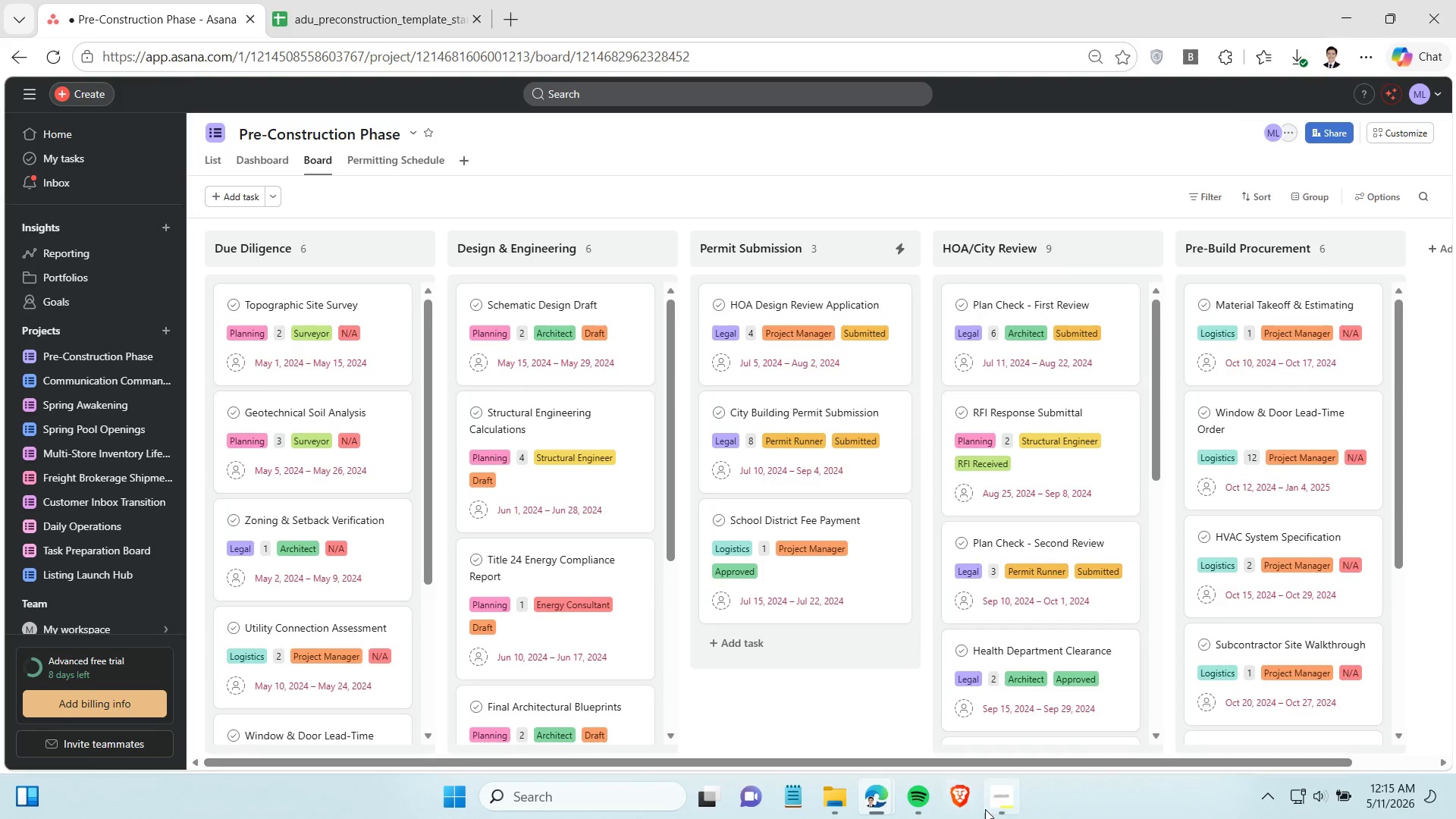 
left_click([987, 810])